 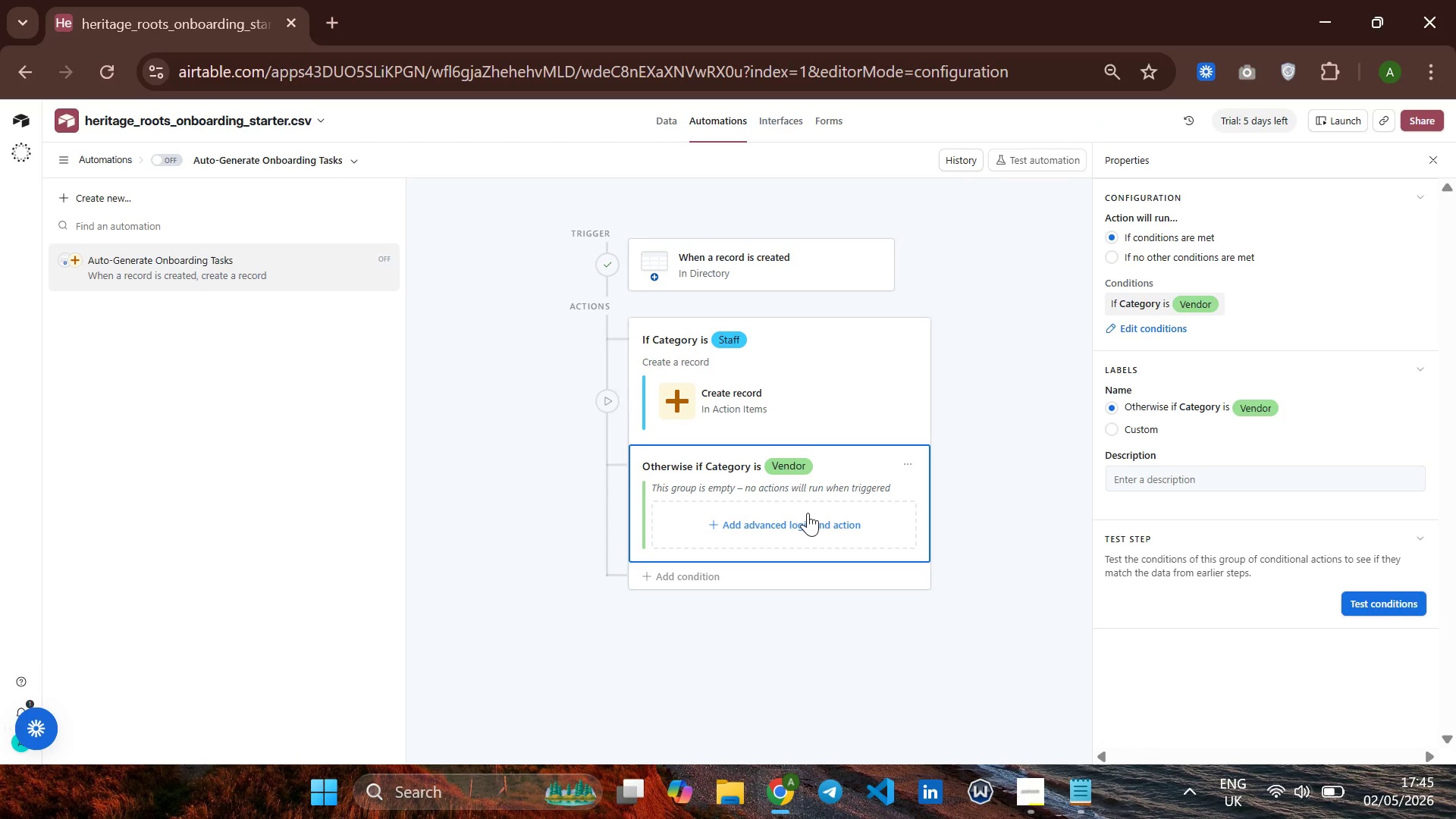 
scroll: coordinate [748, 694], scroll_direction: down, amount: 2.0
 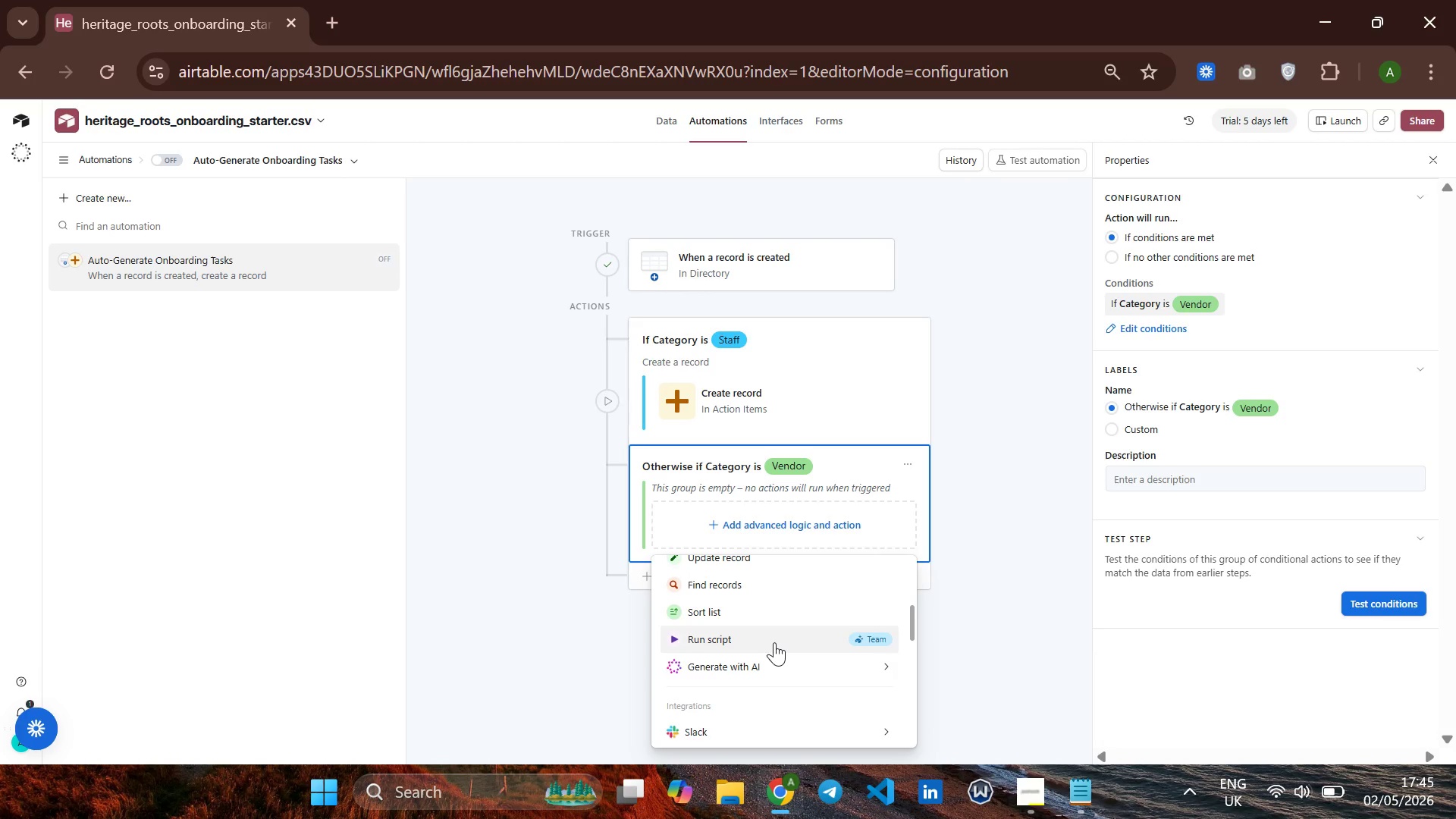 
scroll: coordinate [774, 642], scroll_direction: none, amount: 0.0
 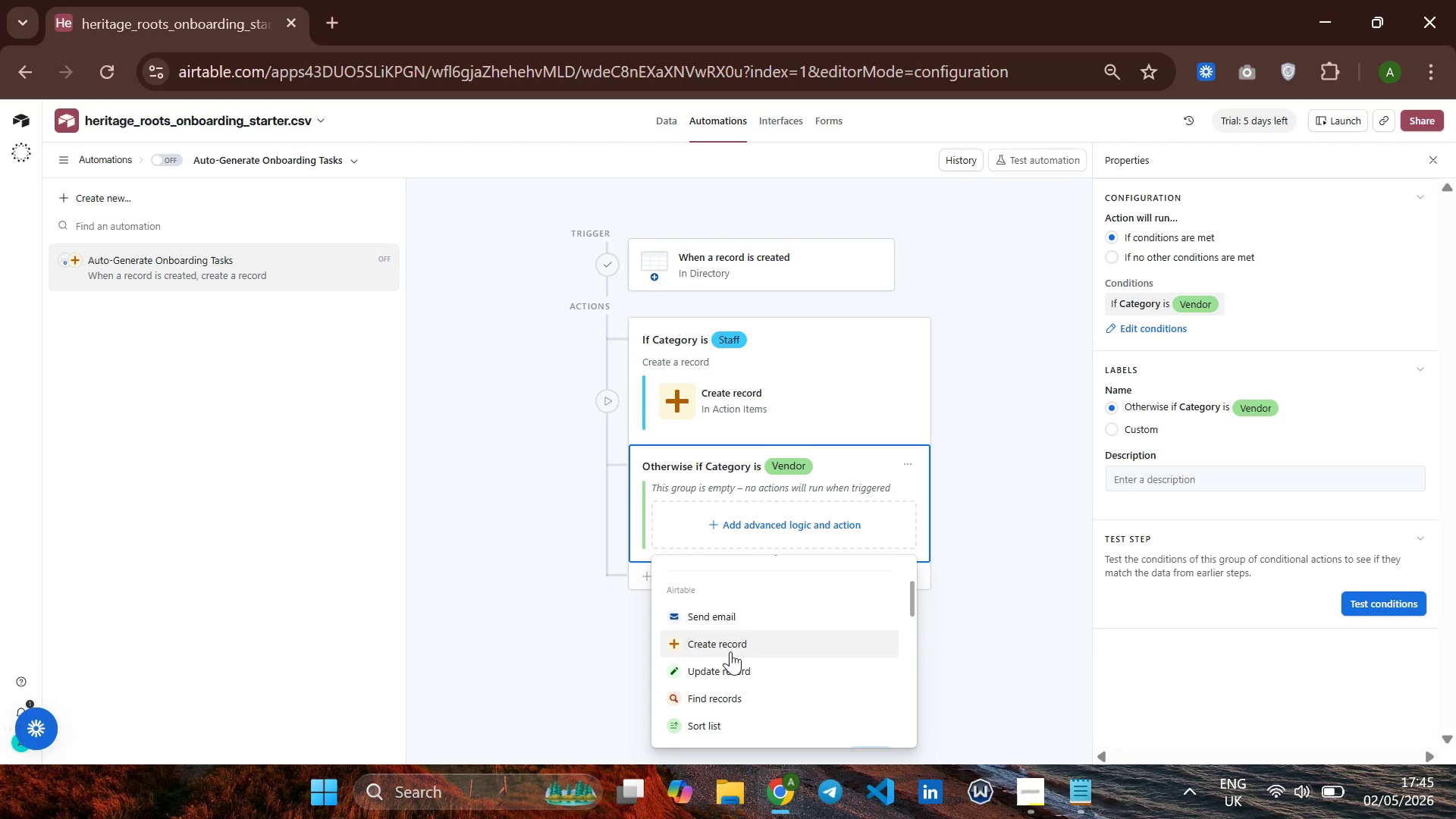 
left_click([730, 645])
 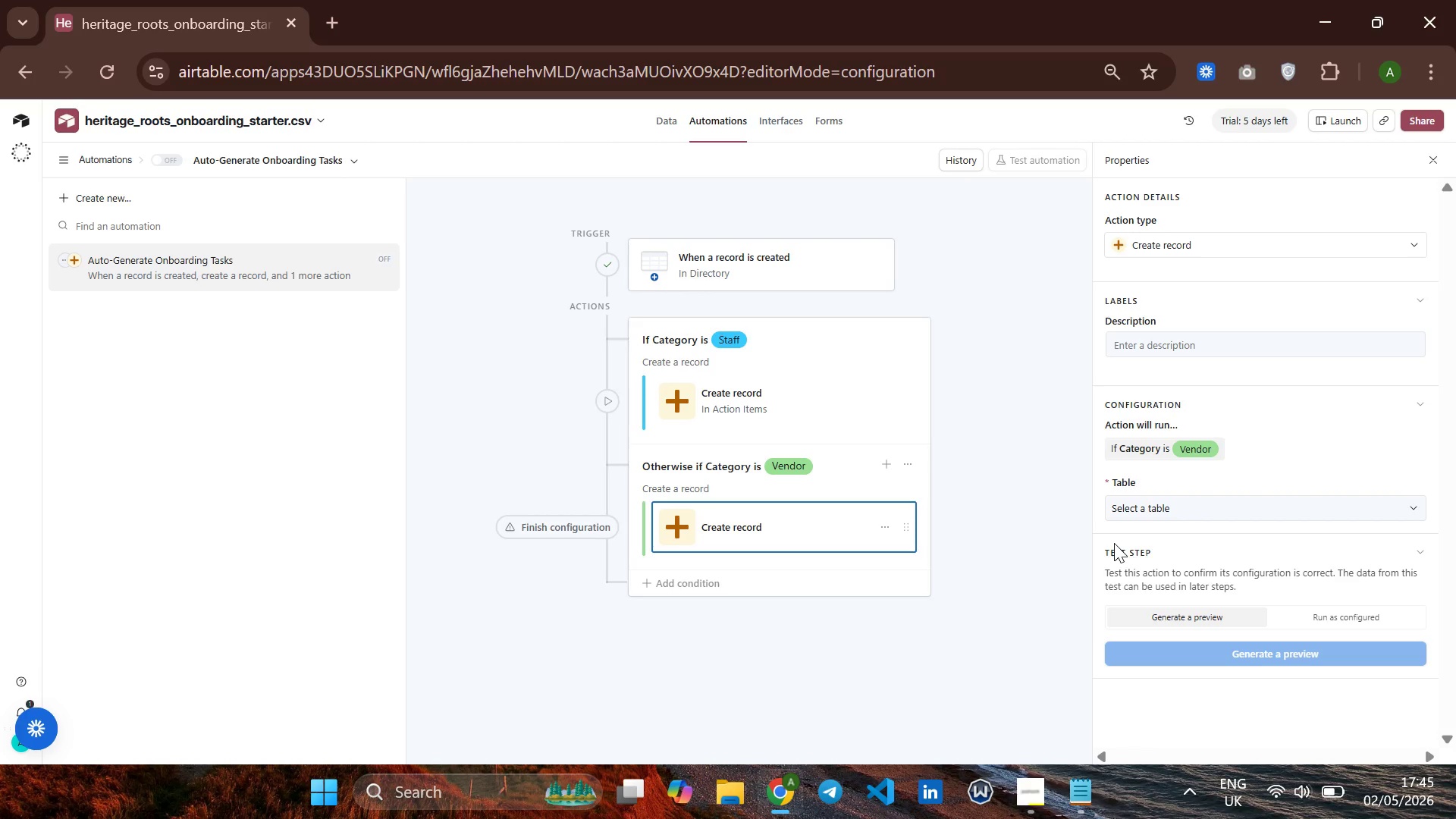 
wait(15.25)
 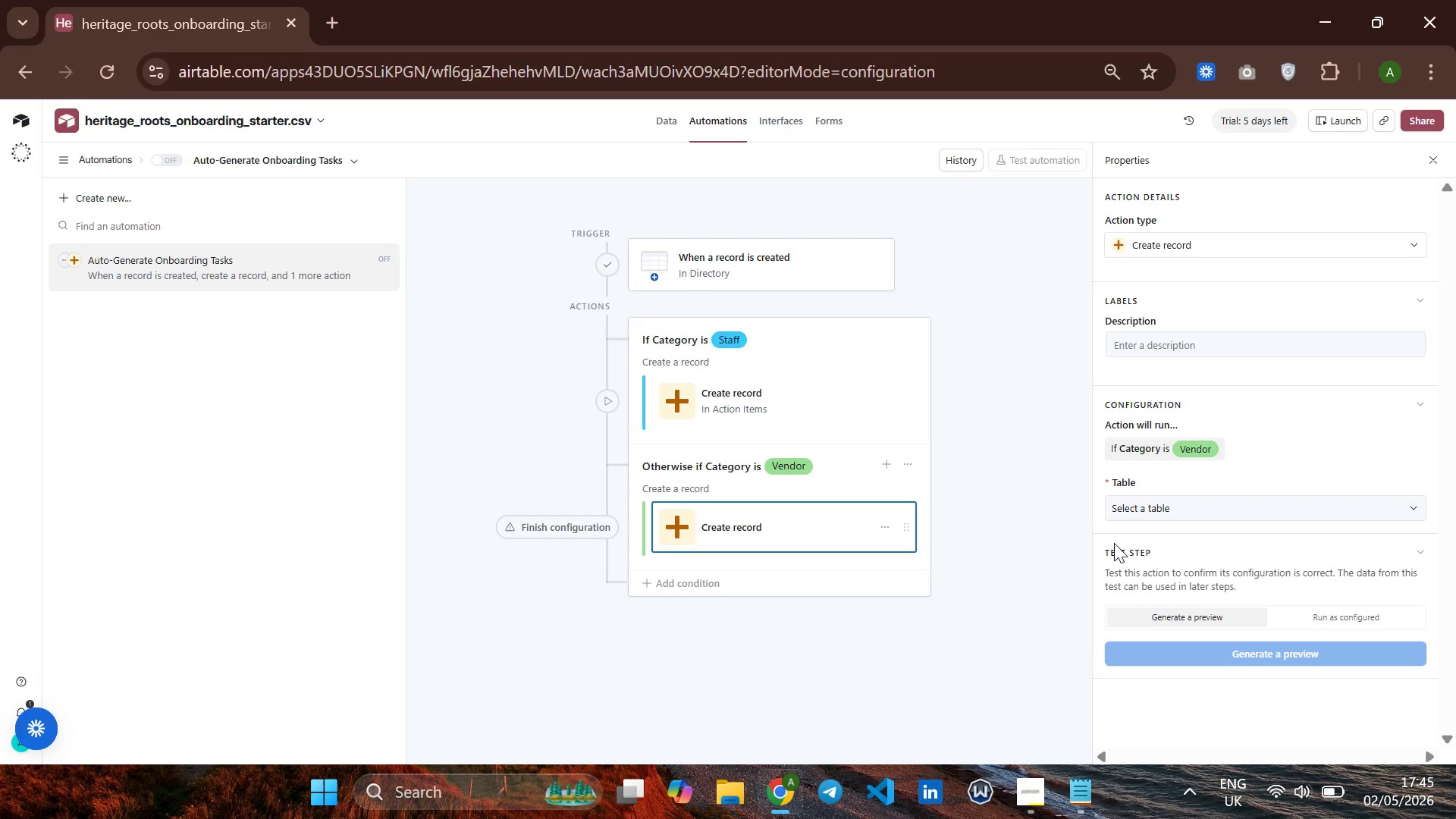 
left_click([1214, 508])
 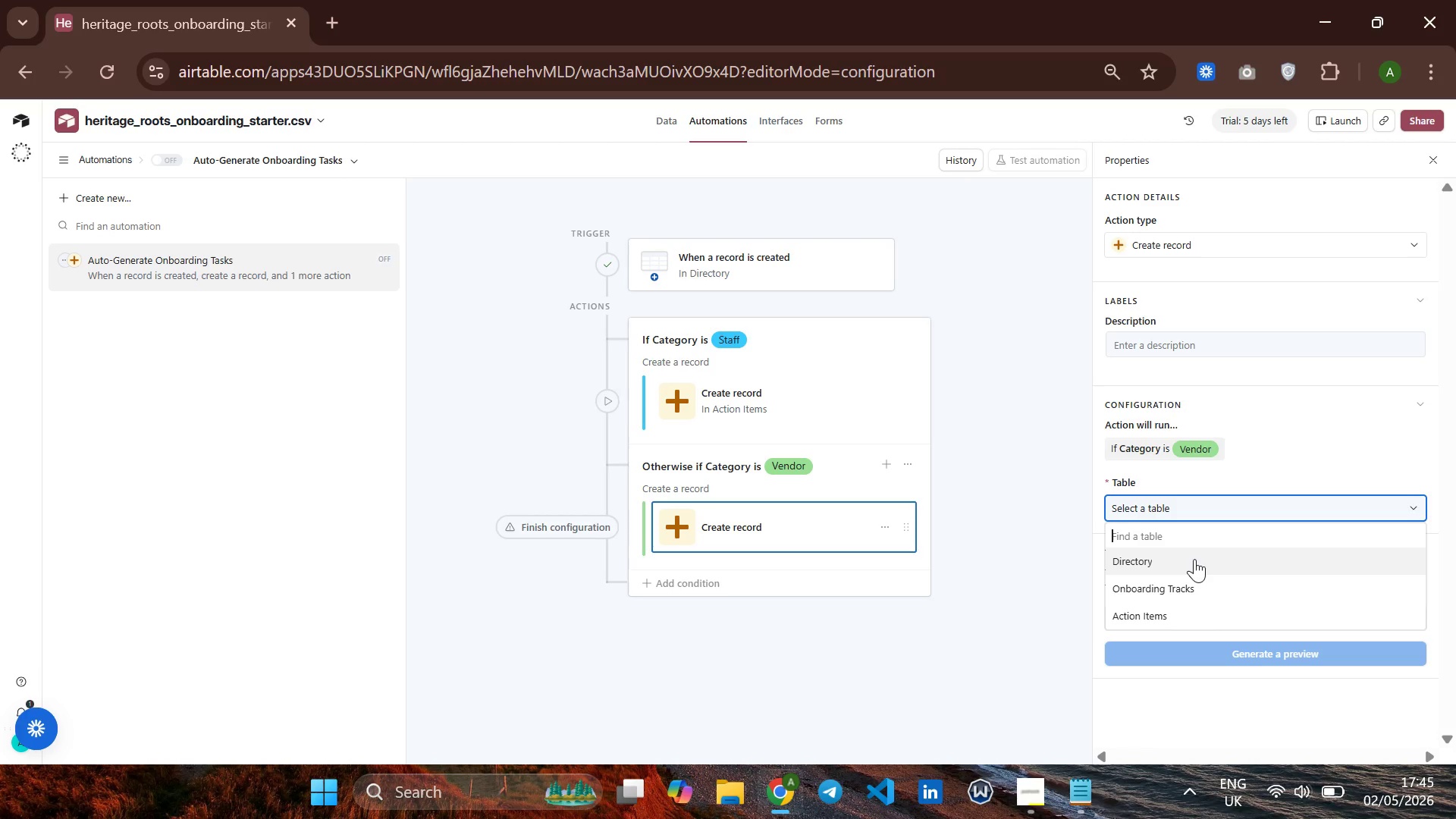 
wait(6.42)
 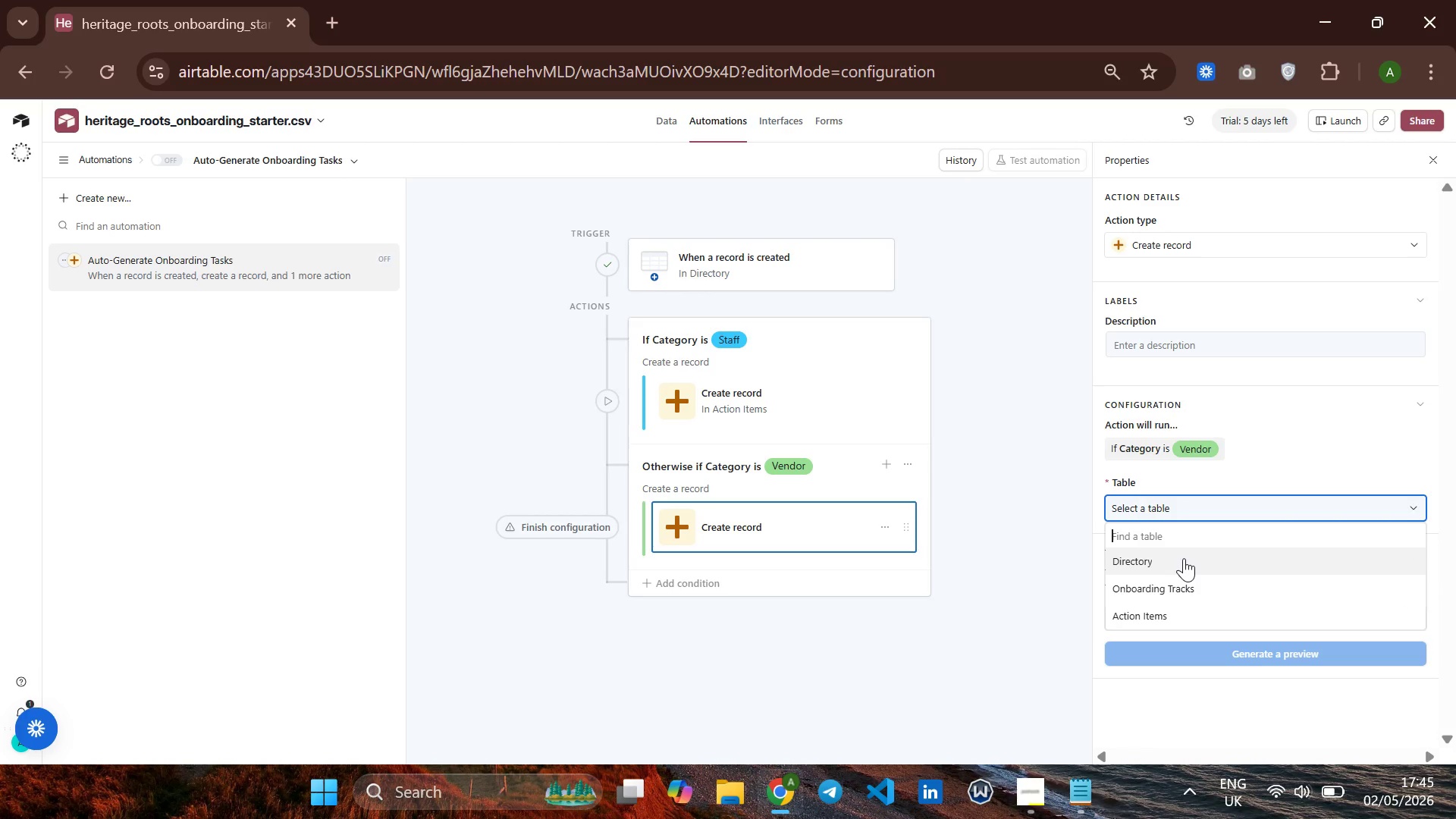 
left_click([1198, 613])
 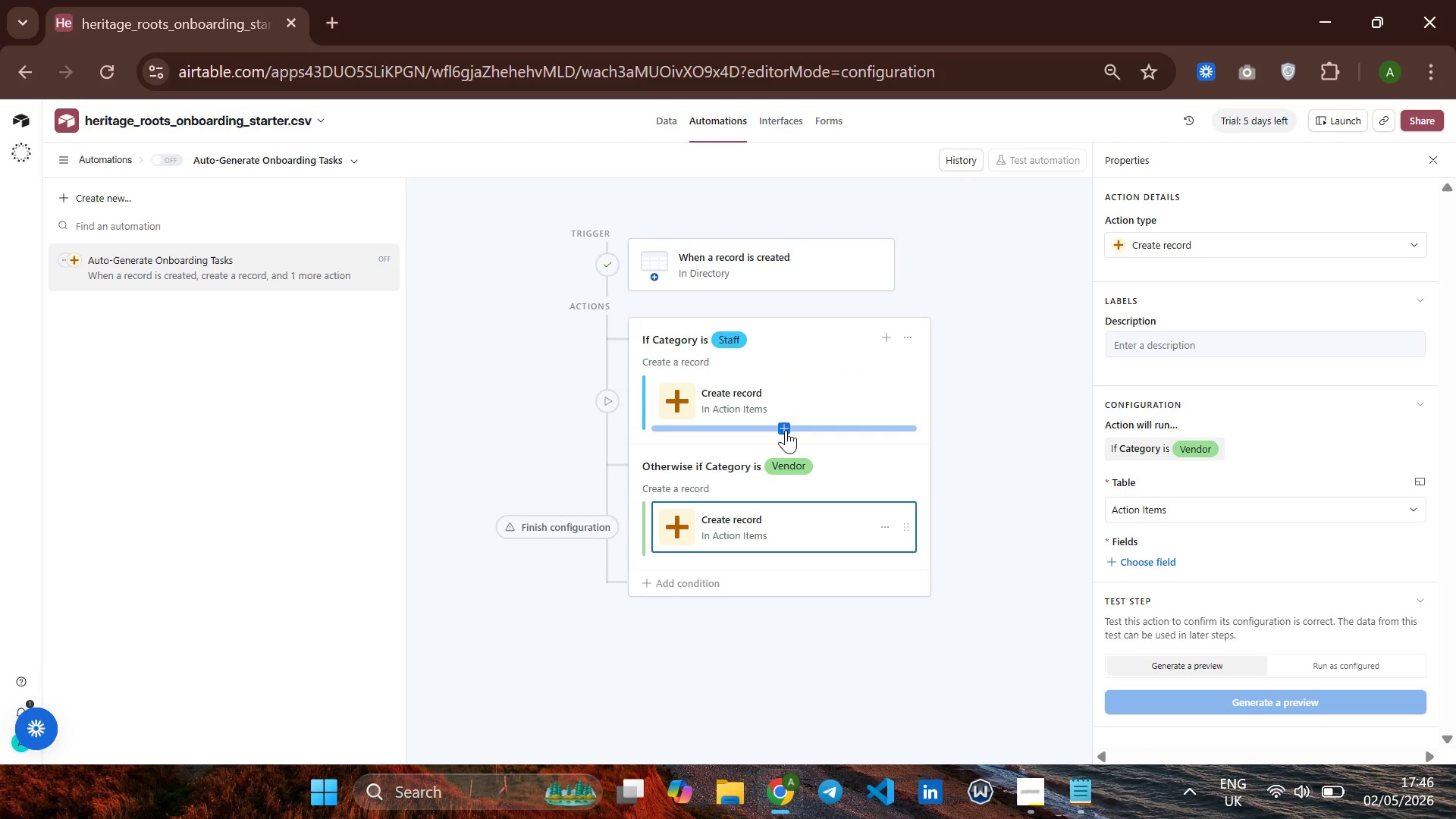 
wait(39.16)
 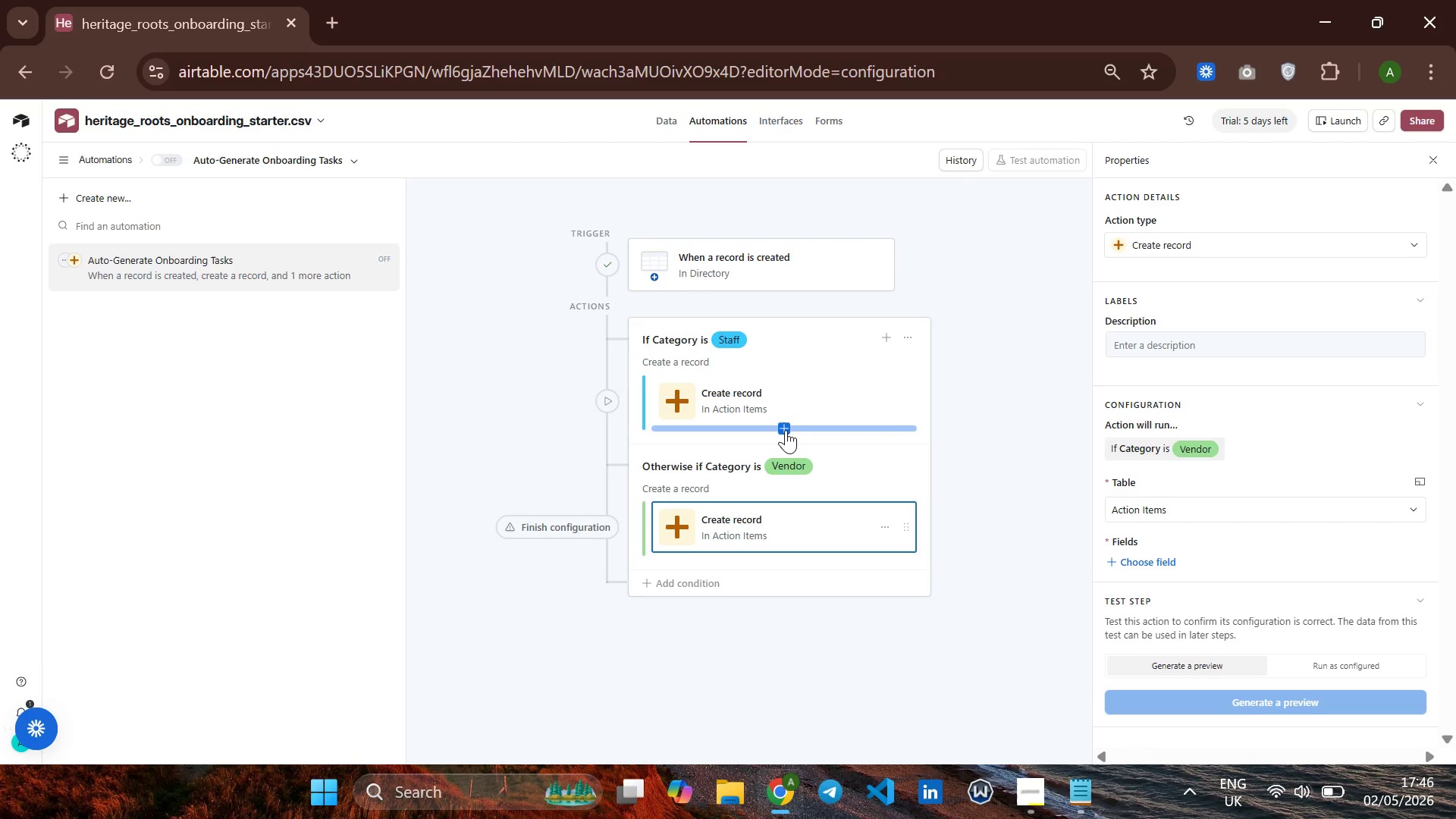 
left_click([1137, 561])
 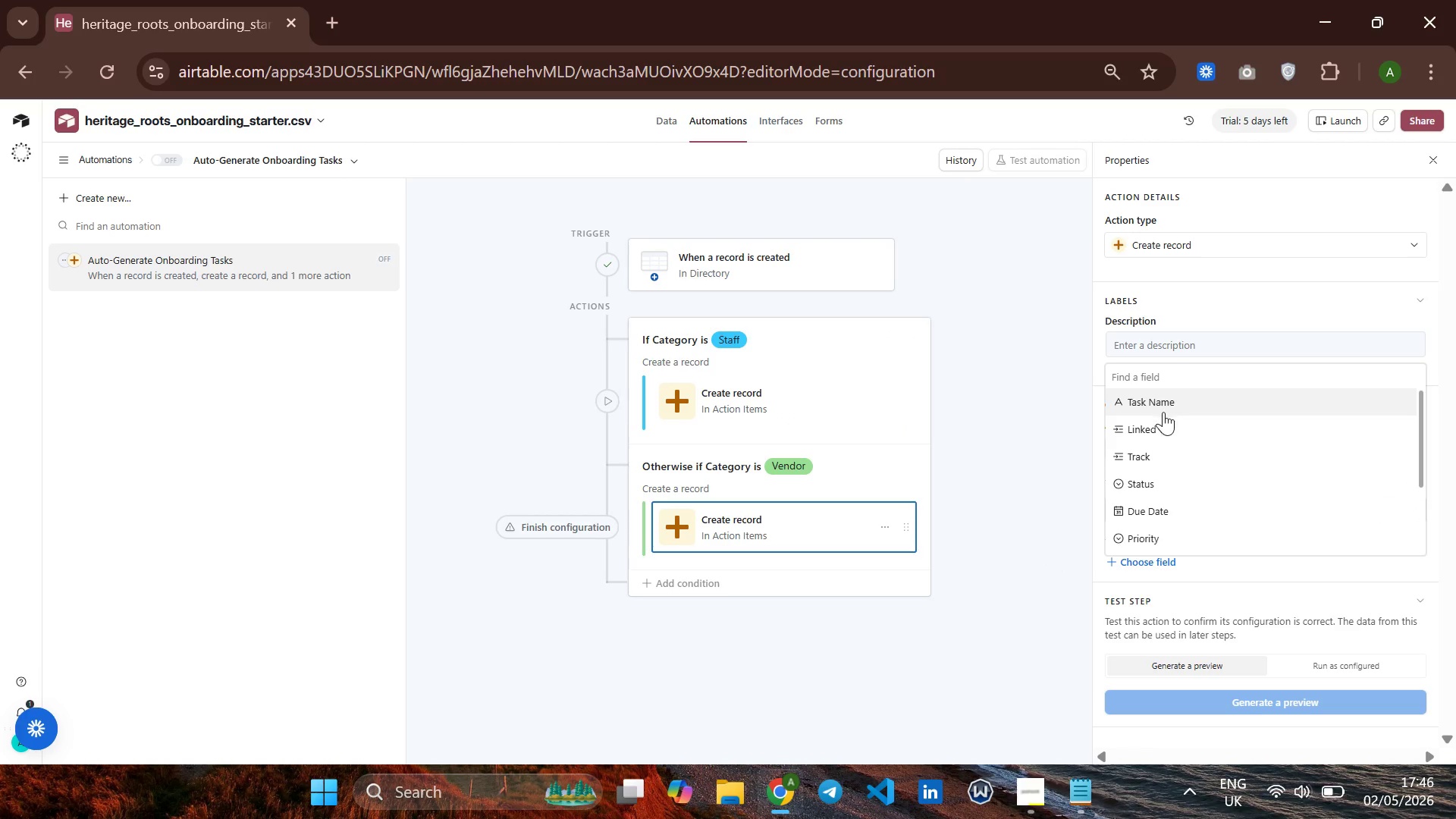 
left_click([1163, 409])
 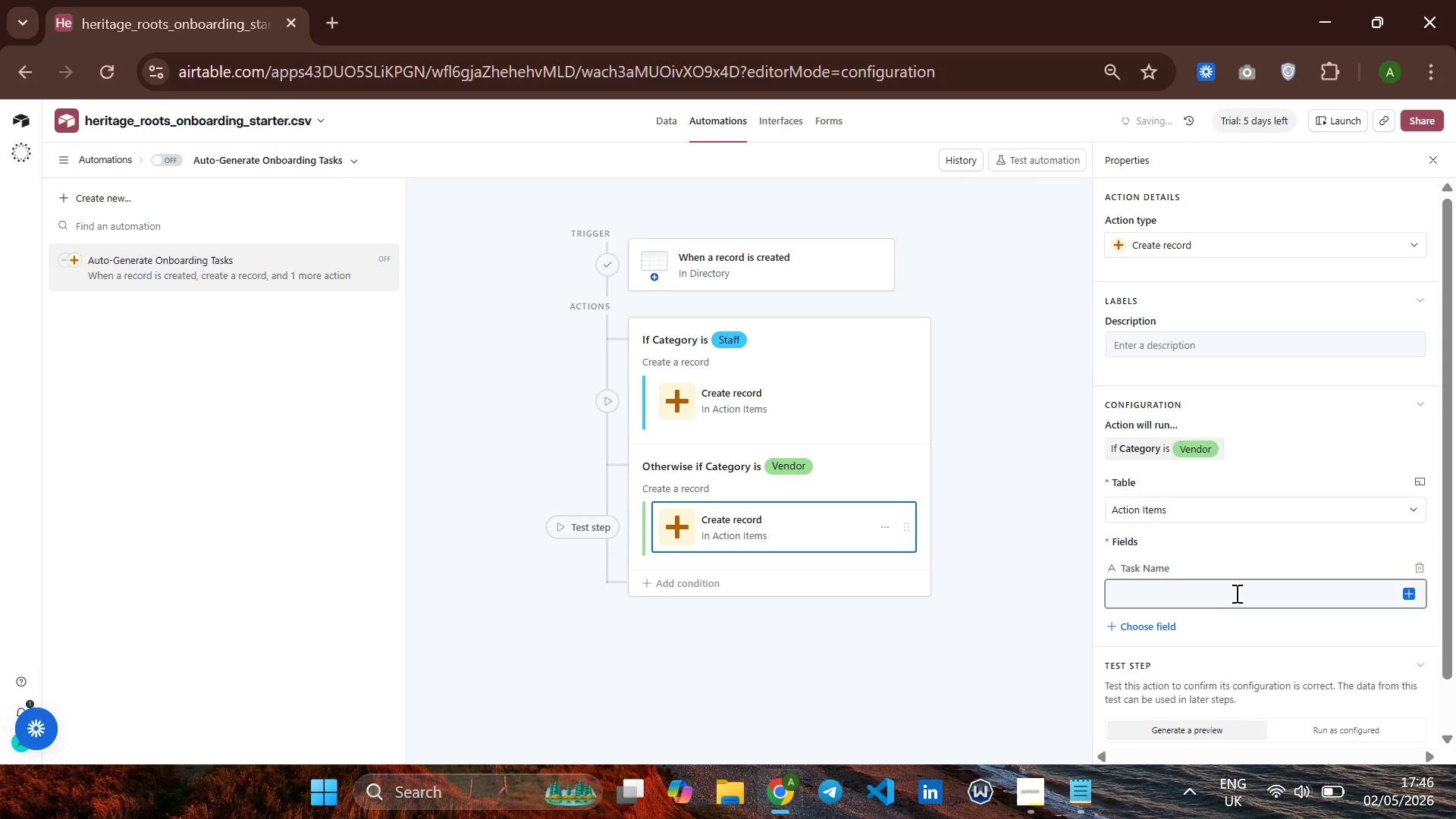 
left_click([1235, 593])
 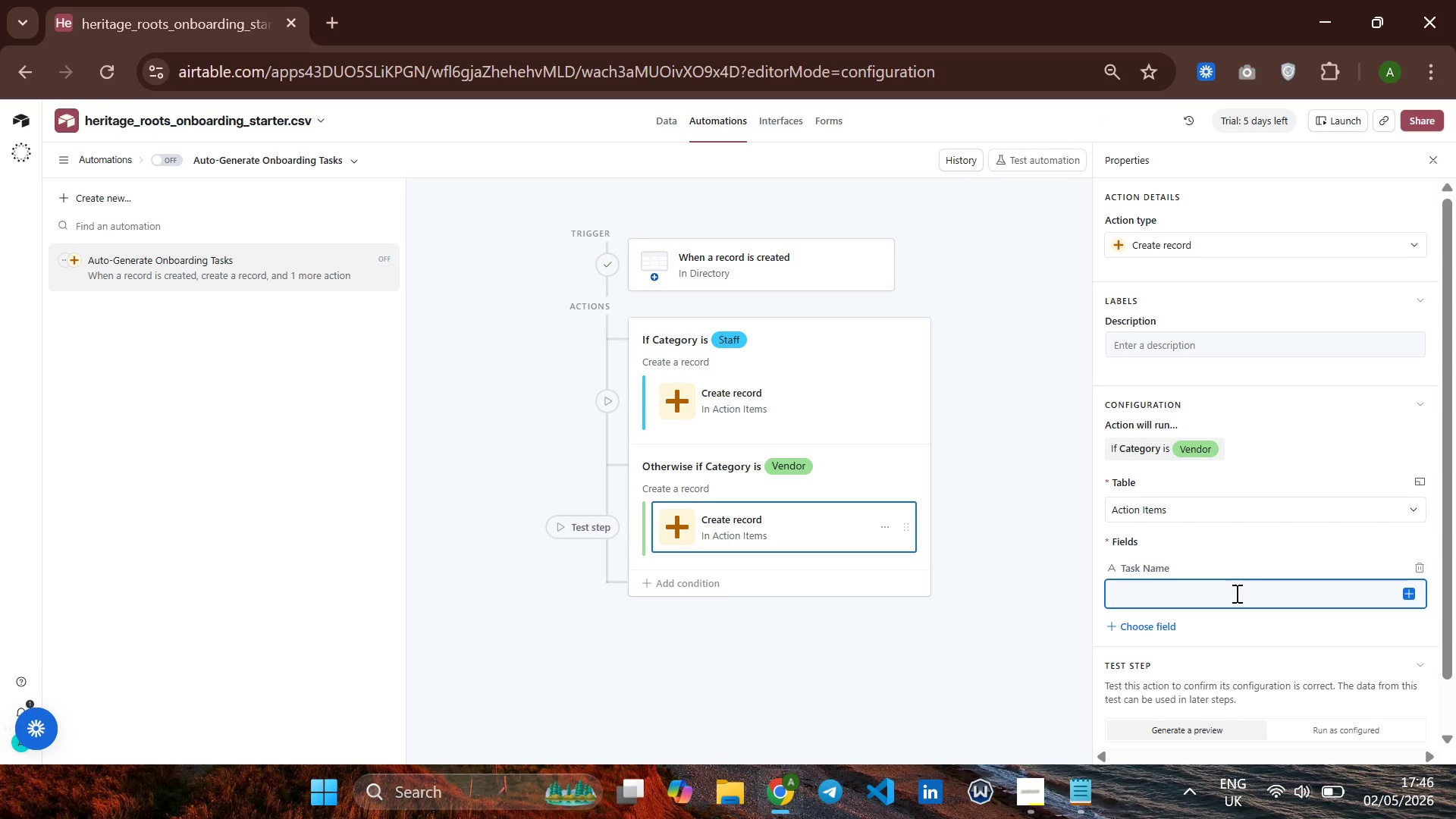 
wait(14.36)
 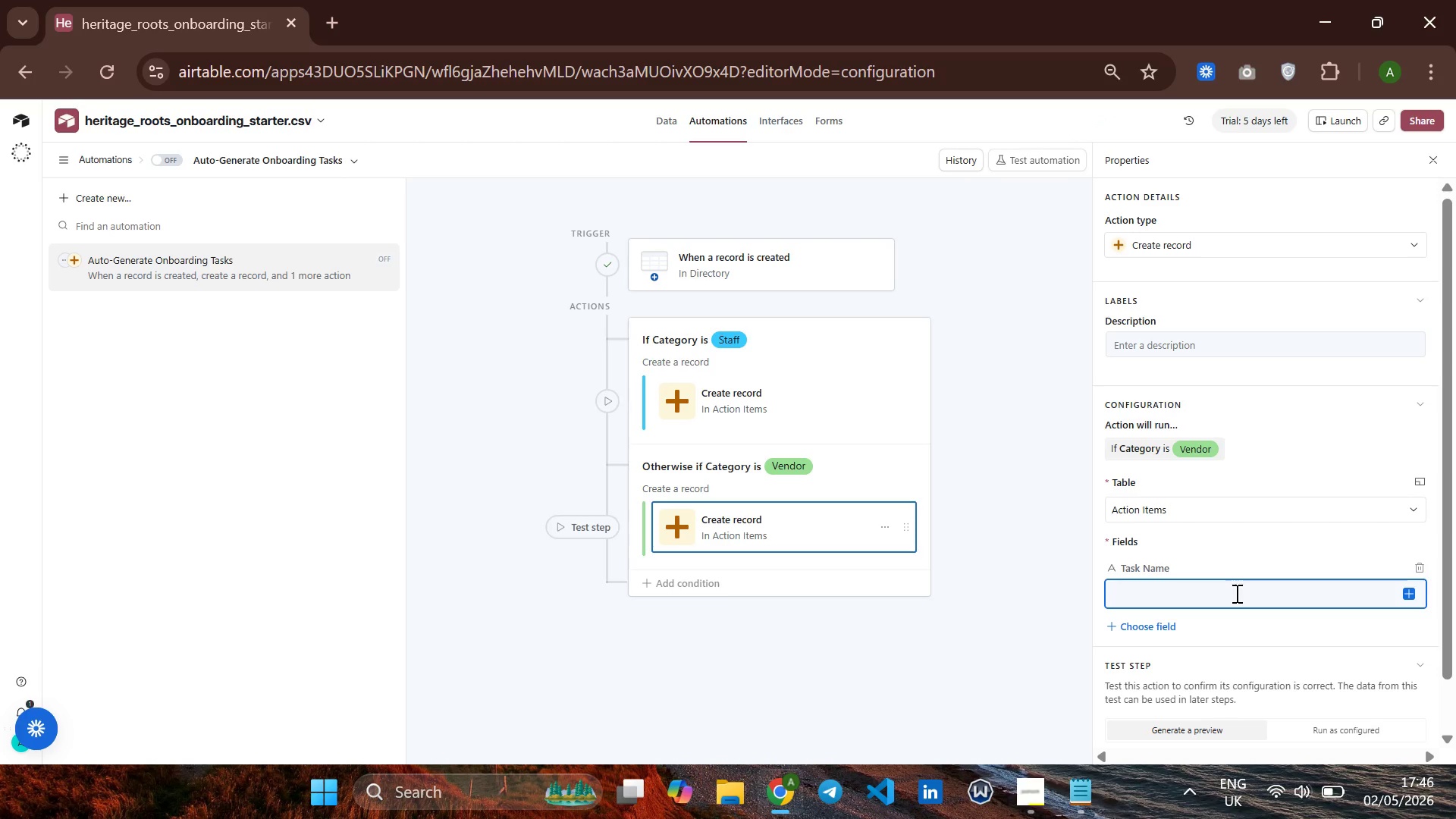 
type(Sign Employment)
 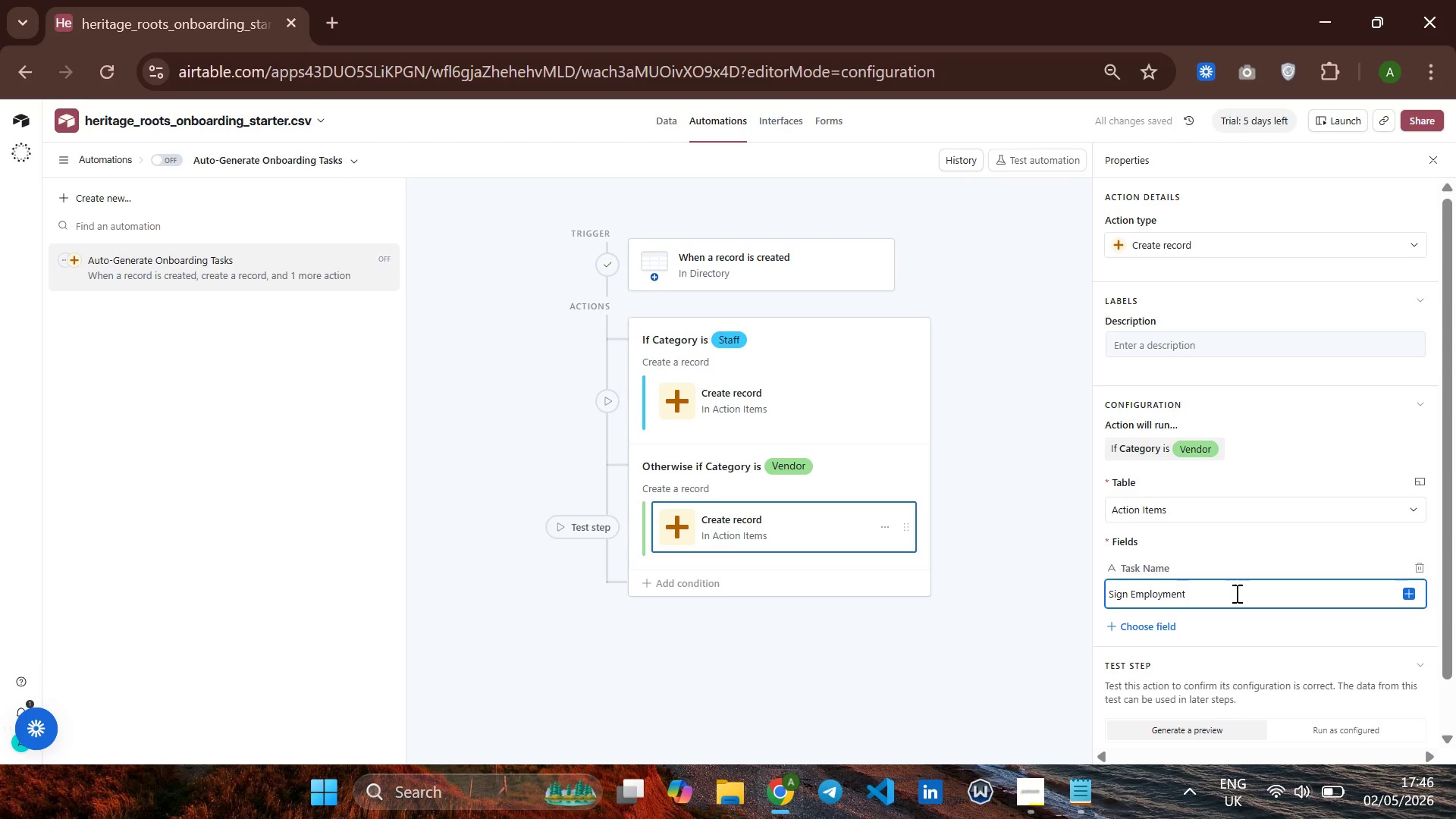 
wait(6.88)
 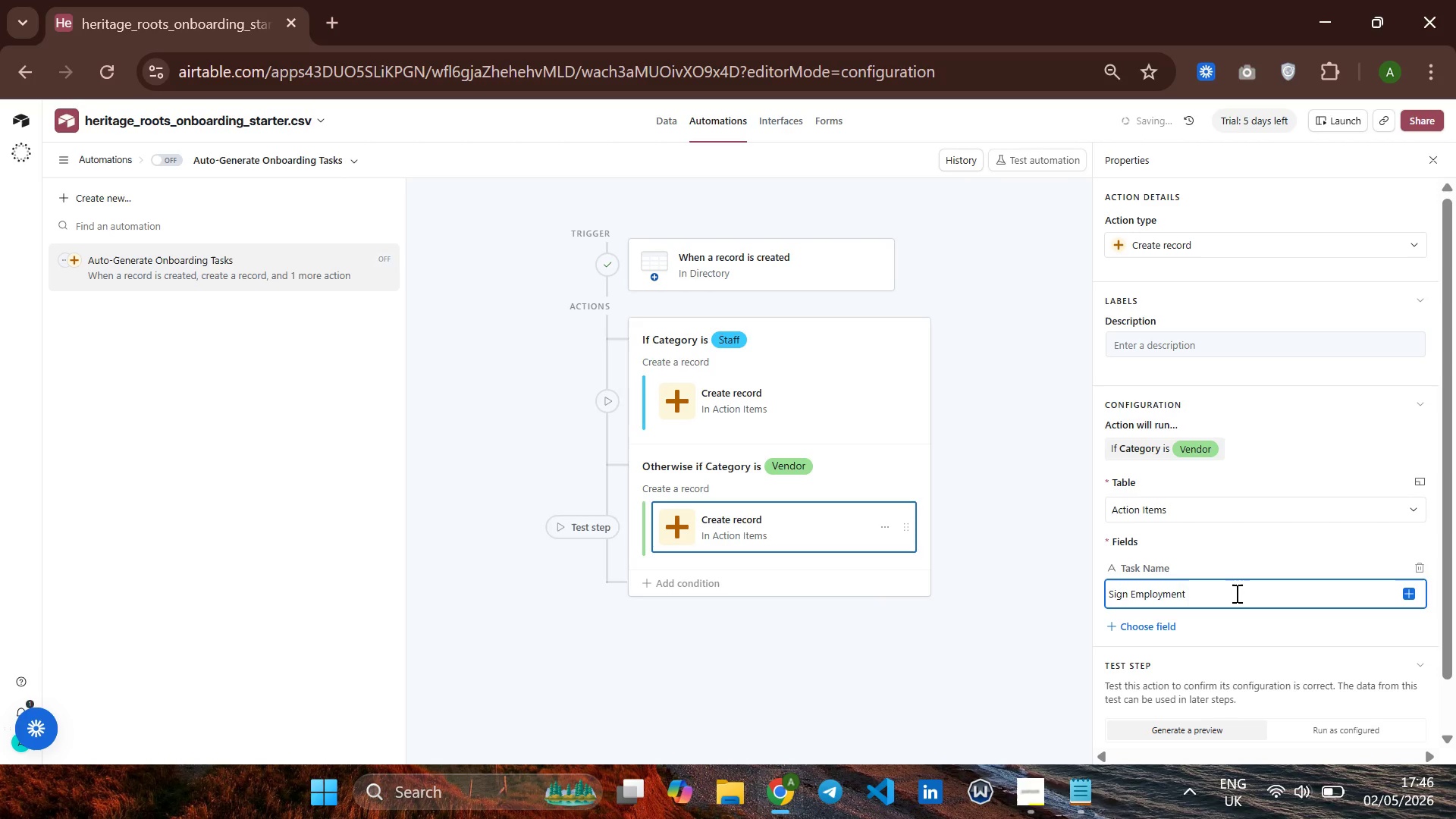 
hold_key(key=Backspace, duration=0.47)
 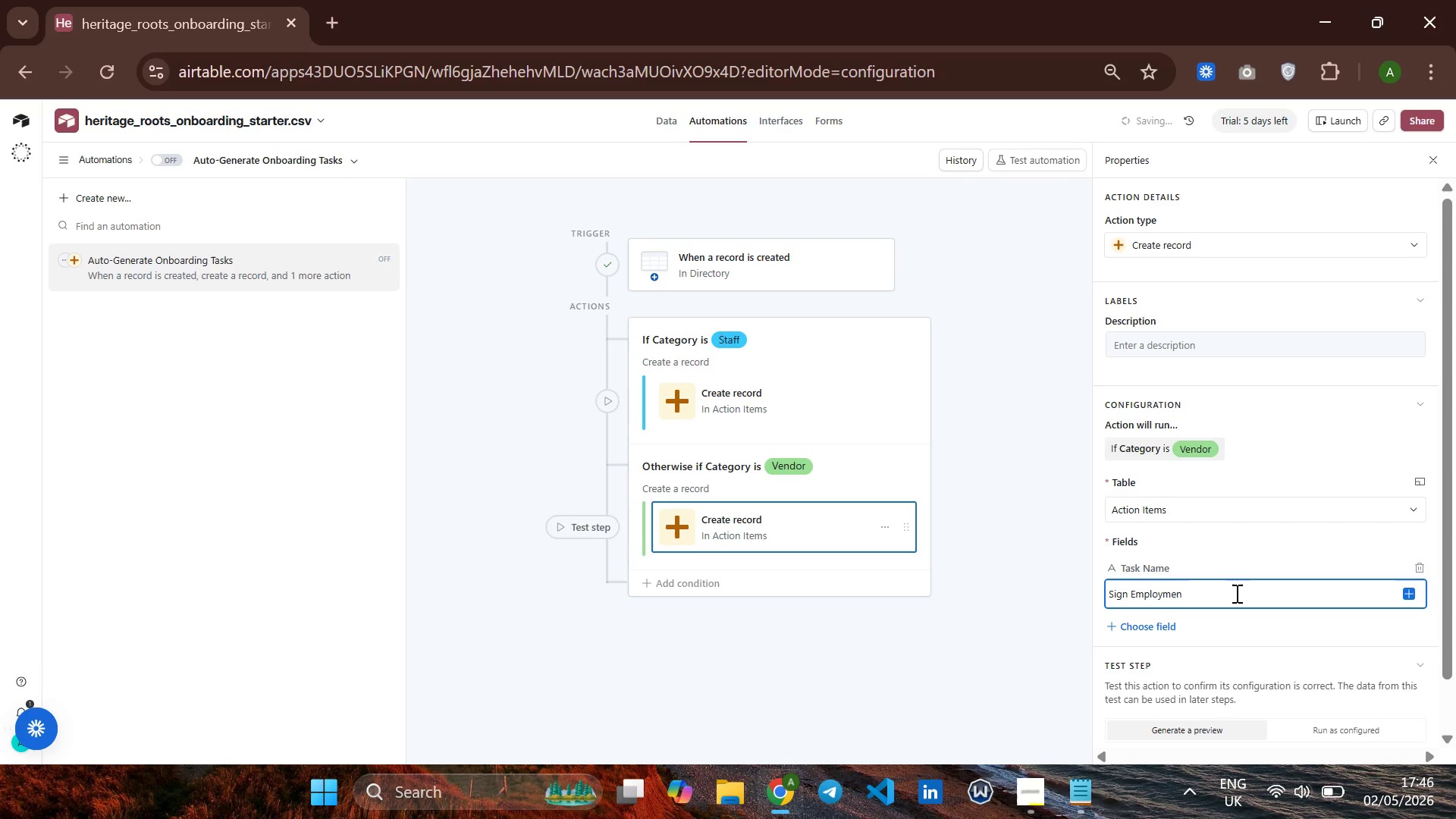 
hold_key(key=Backspace, duration=1.0)
 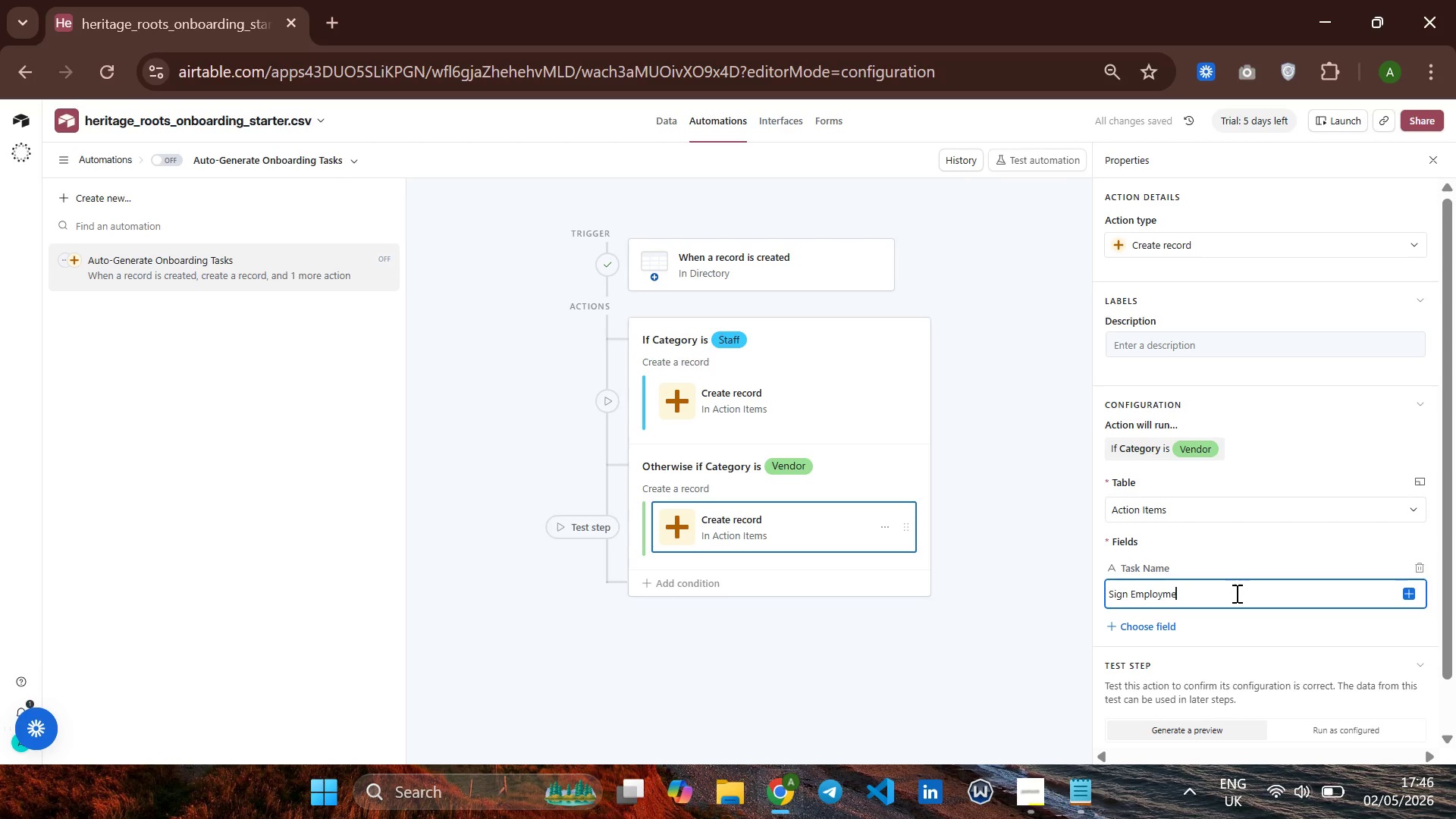 
key(Backspace)
 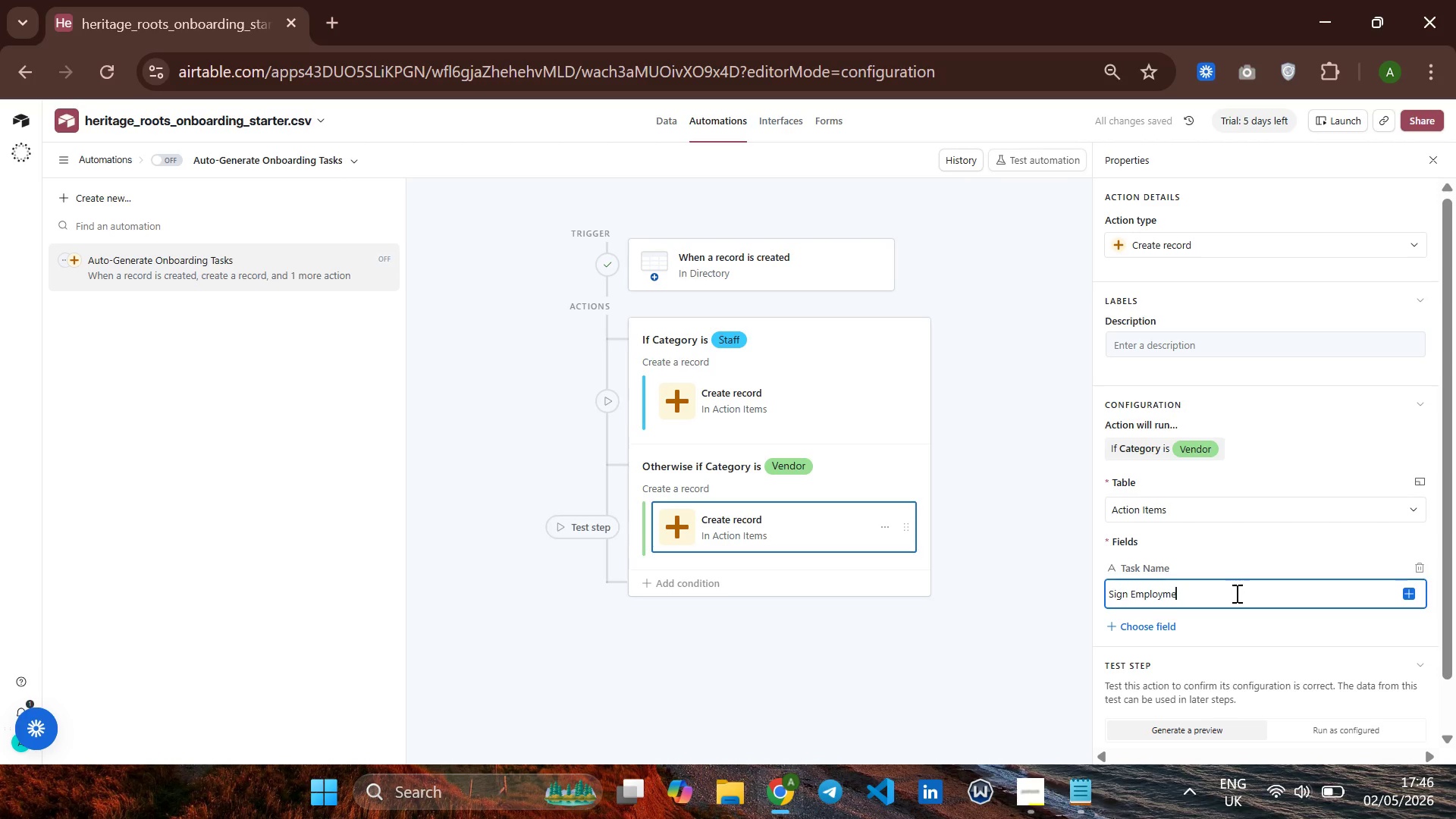 
hold_key(key=Backspace, duration=0.47)
 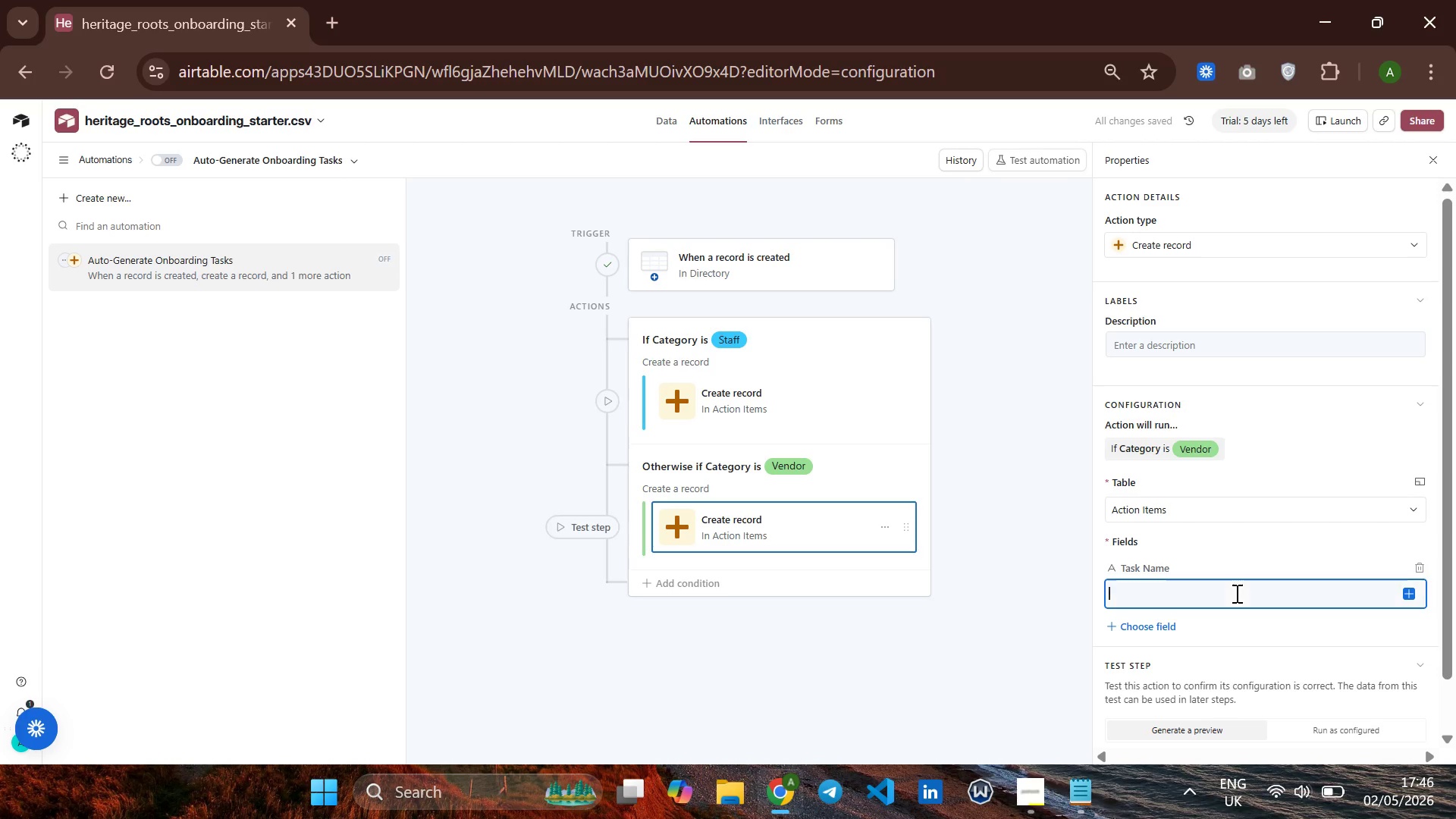 
key(Backspace)
 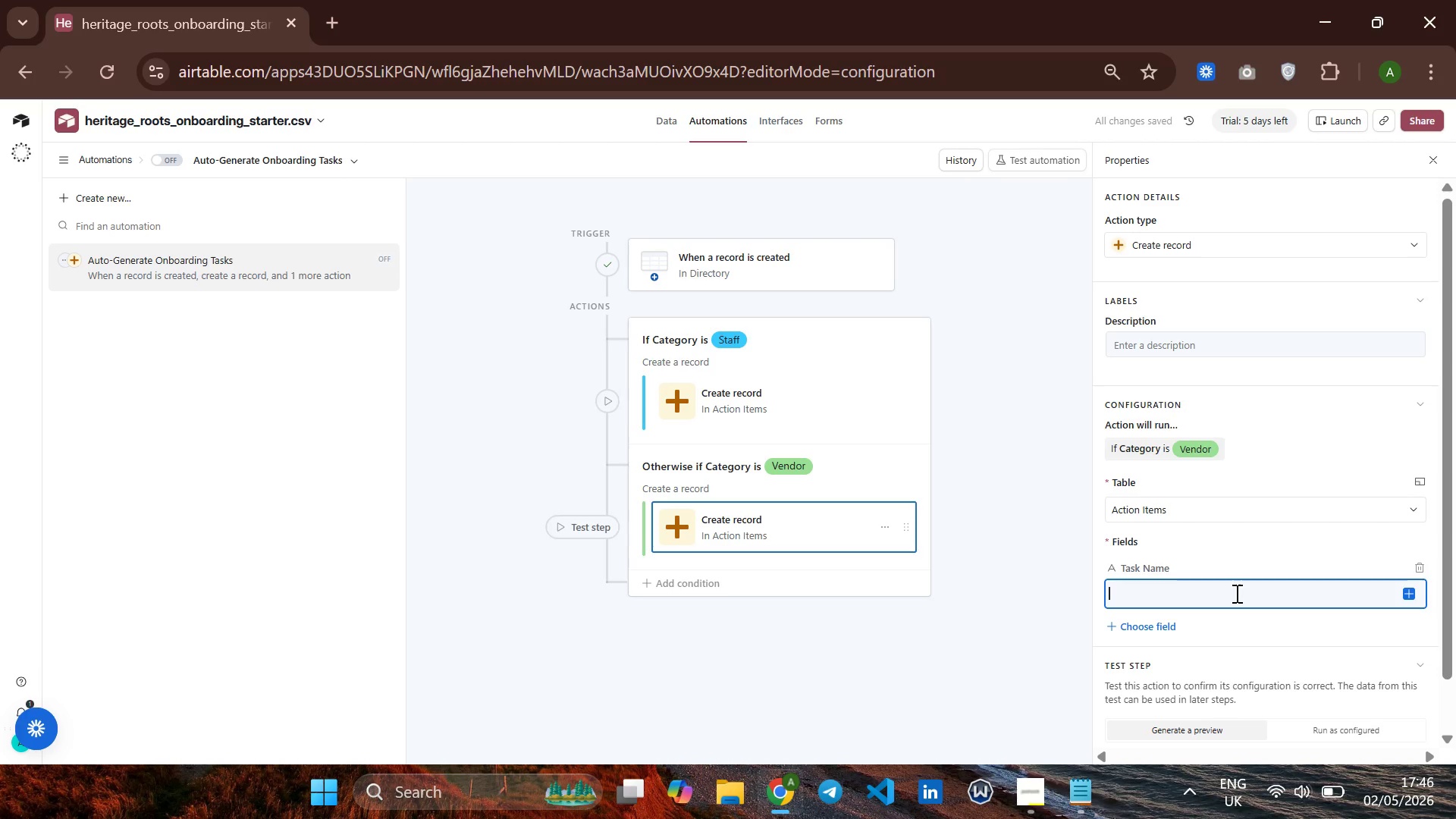 
key(Backspace)
 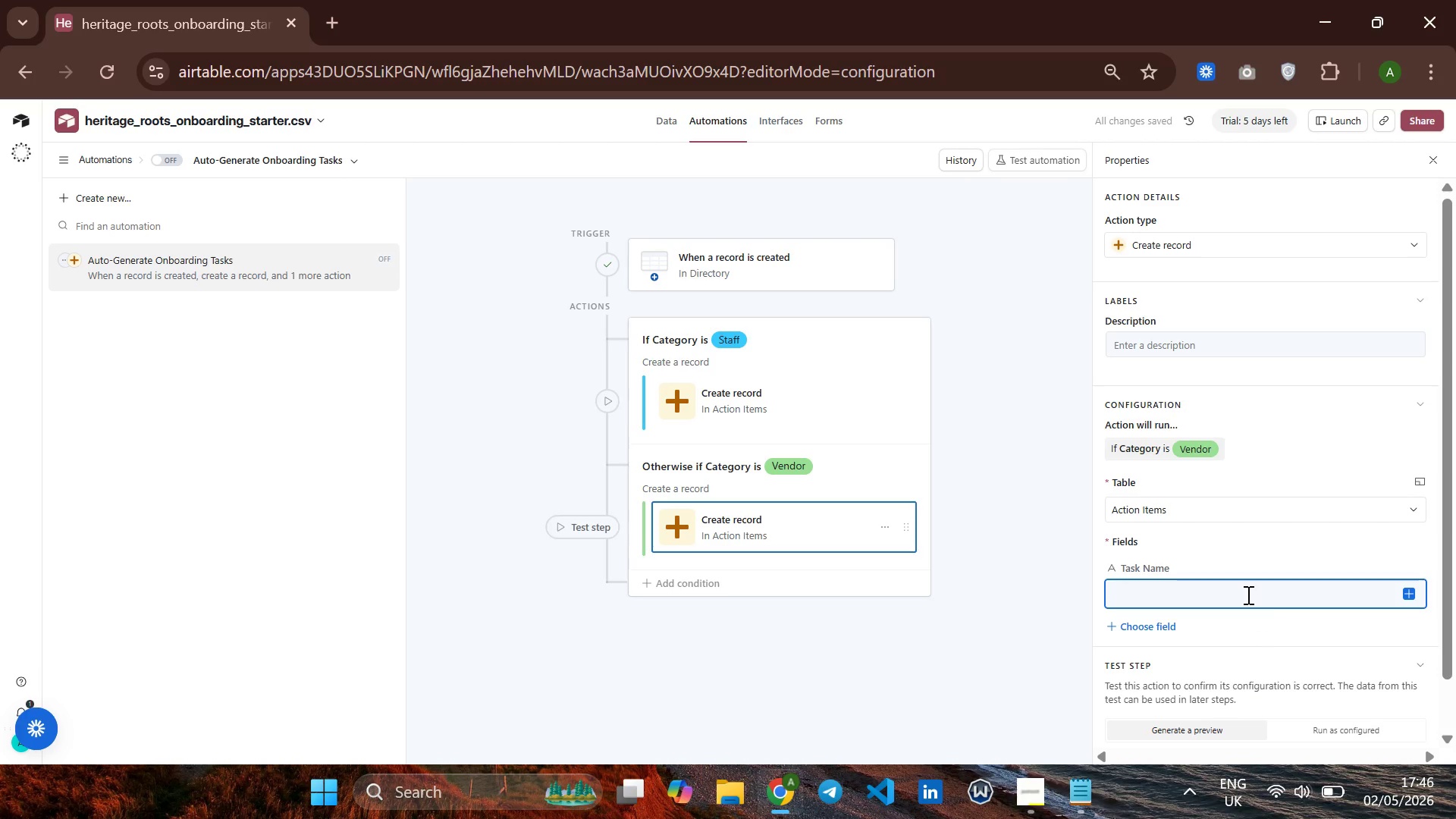 
left_click_drag(start_coordinate=[1241, 645], to_coordinate=[1243, 648])
 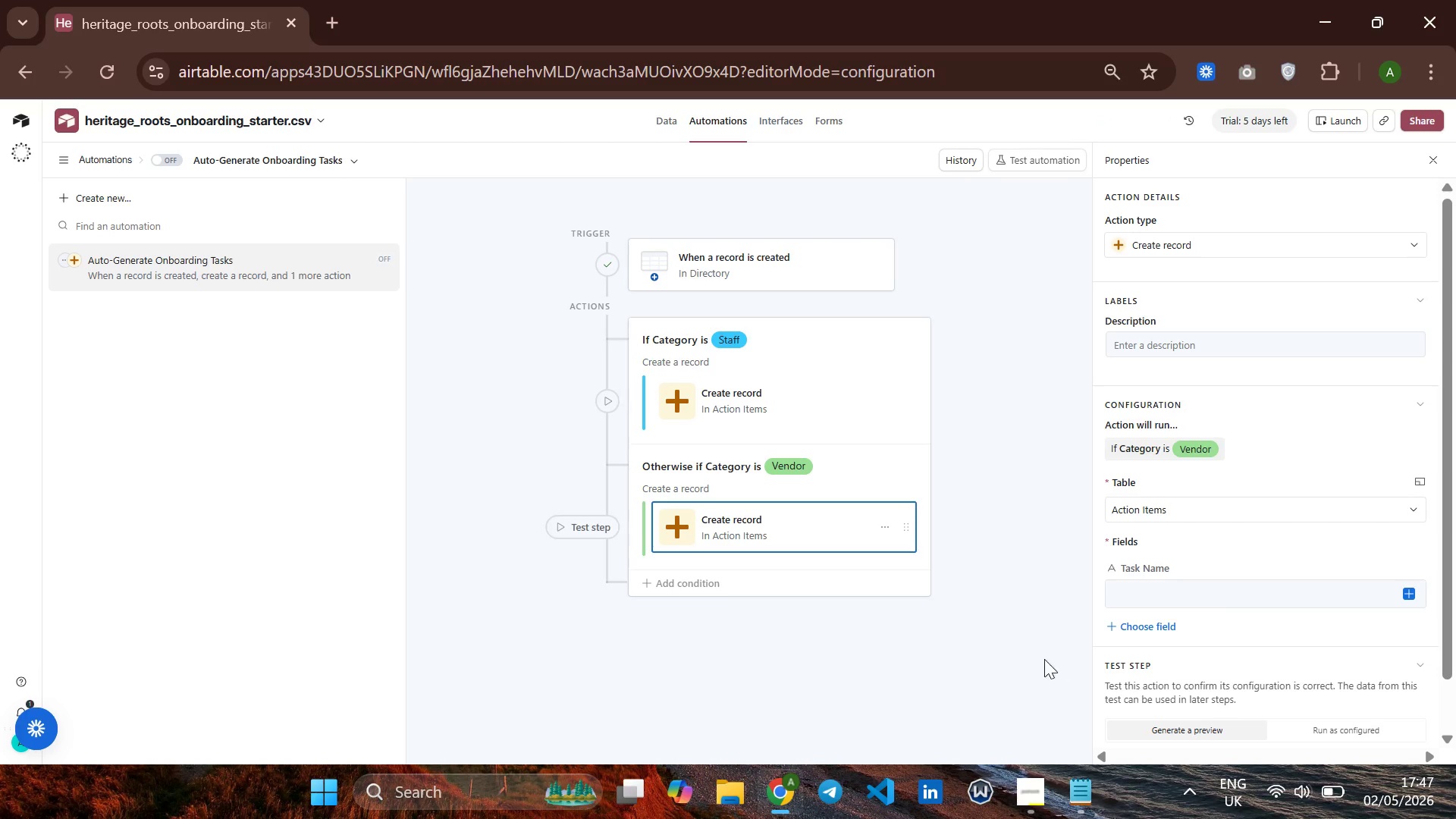 
wait(16.31)
 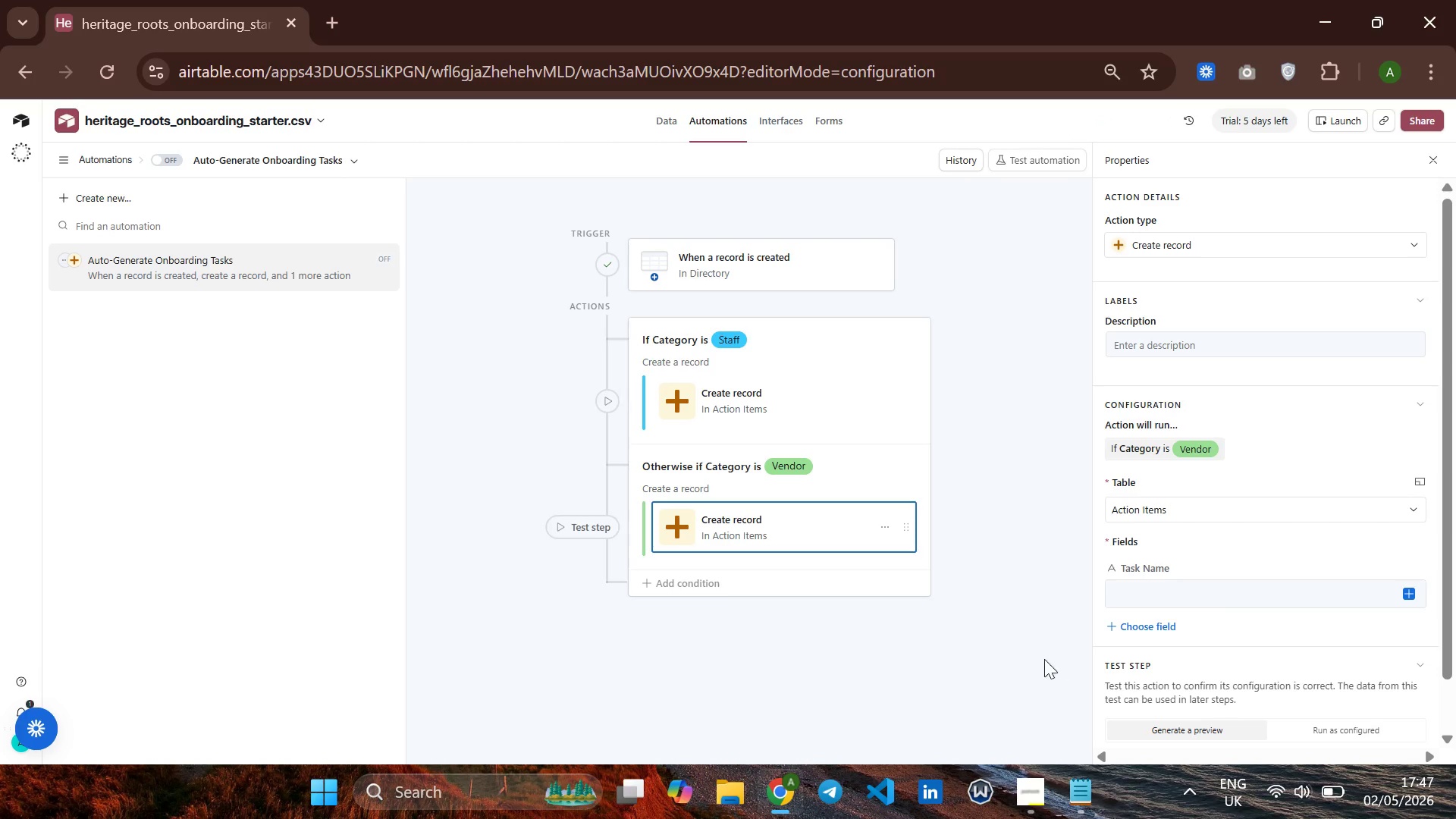 
left_click([1237, 582])
 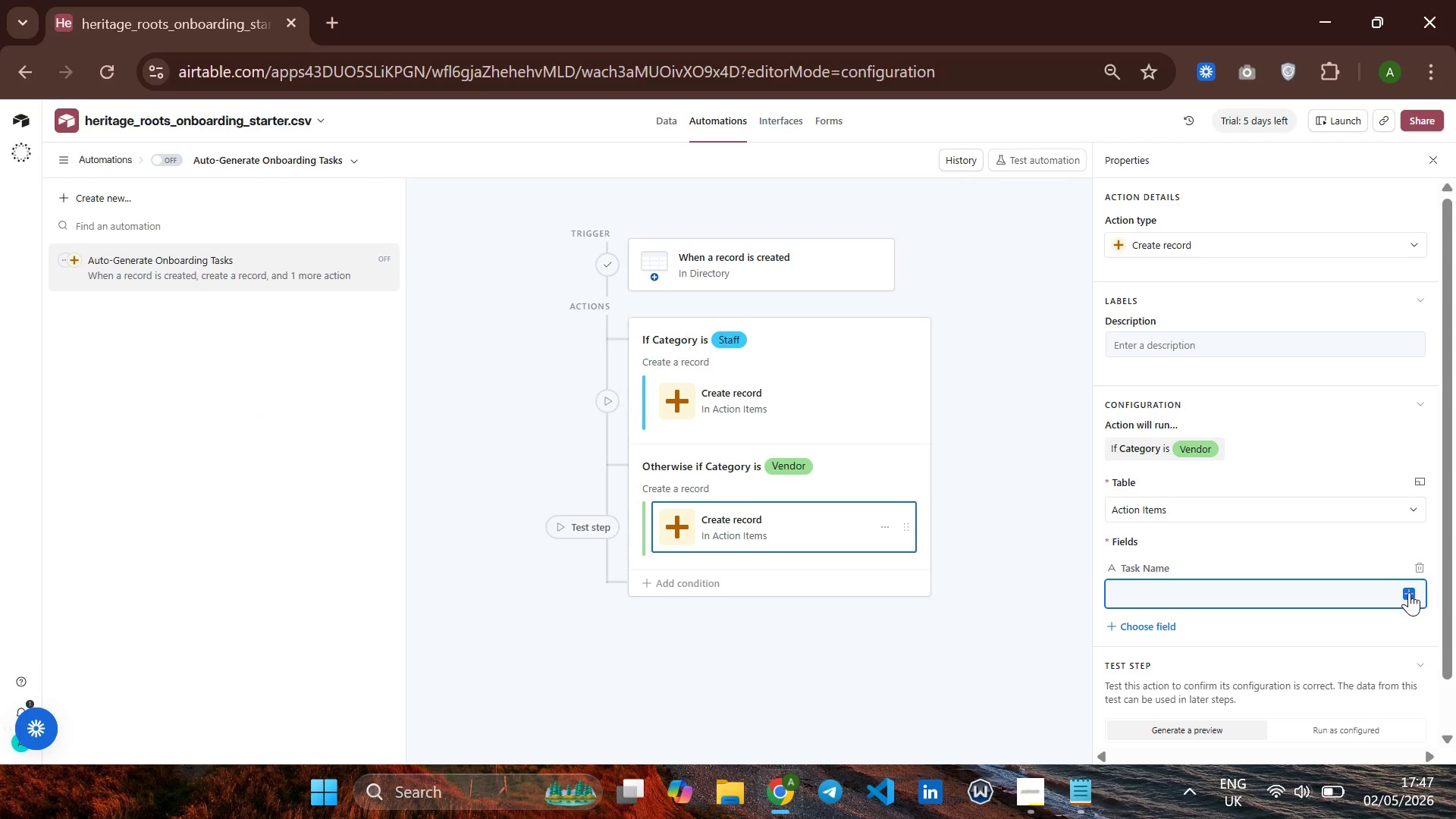 
left_click([1407, 592])
 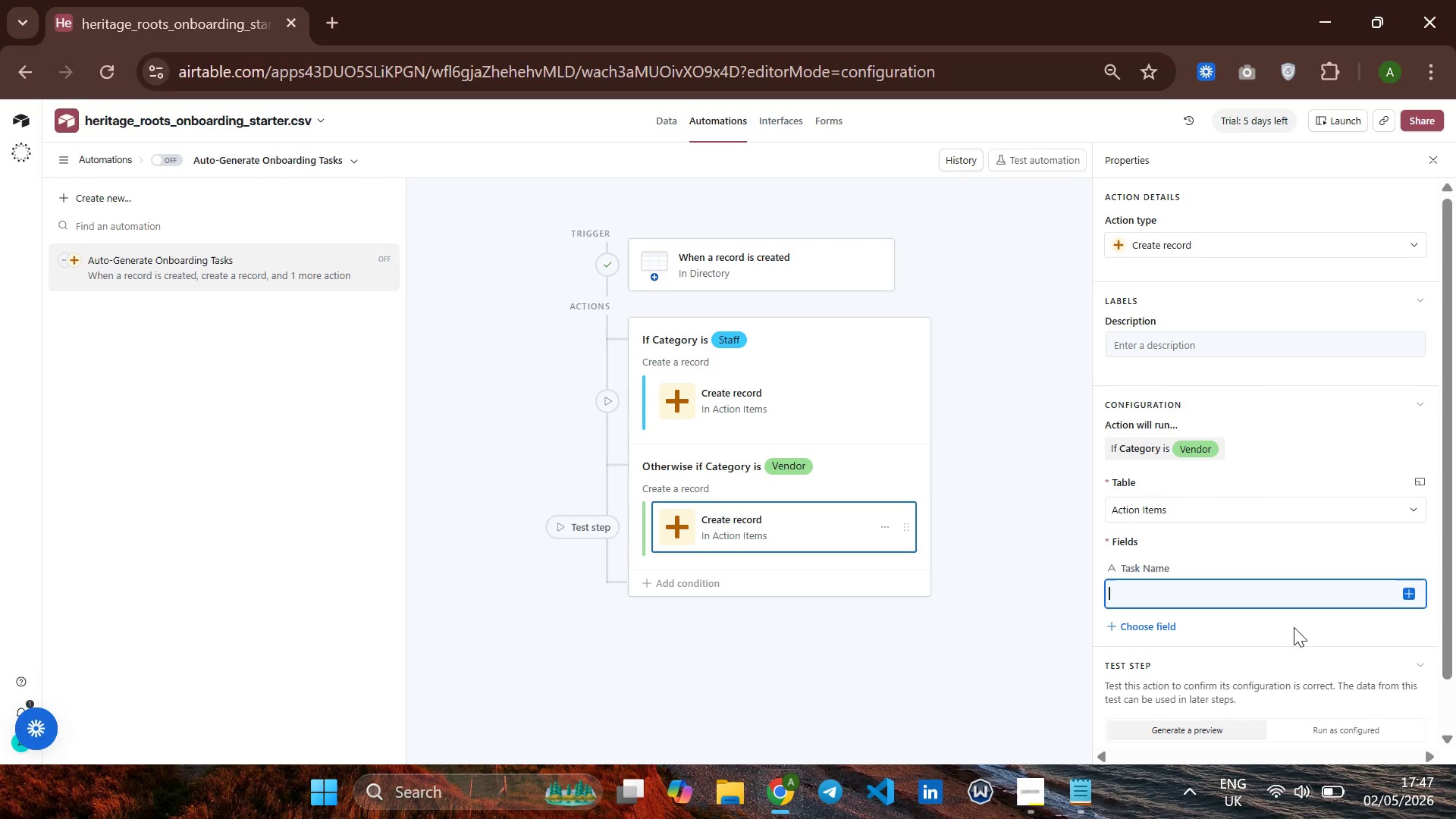 
left_click([1174, 592])
 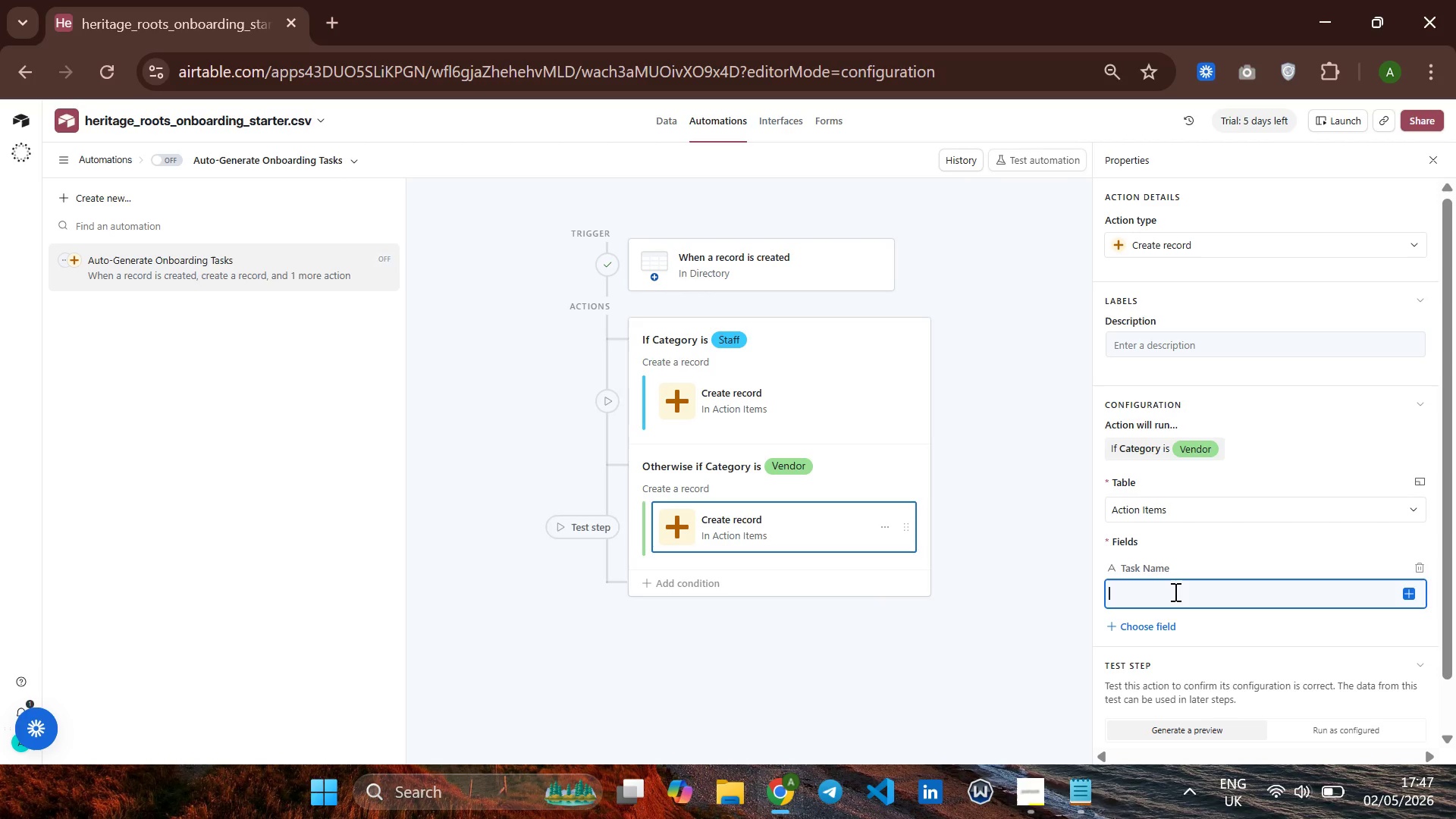 
wait(8.55)
 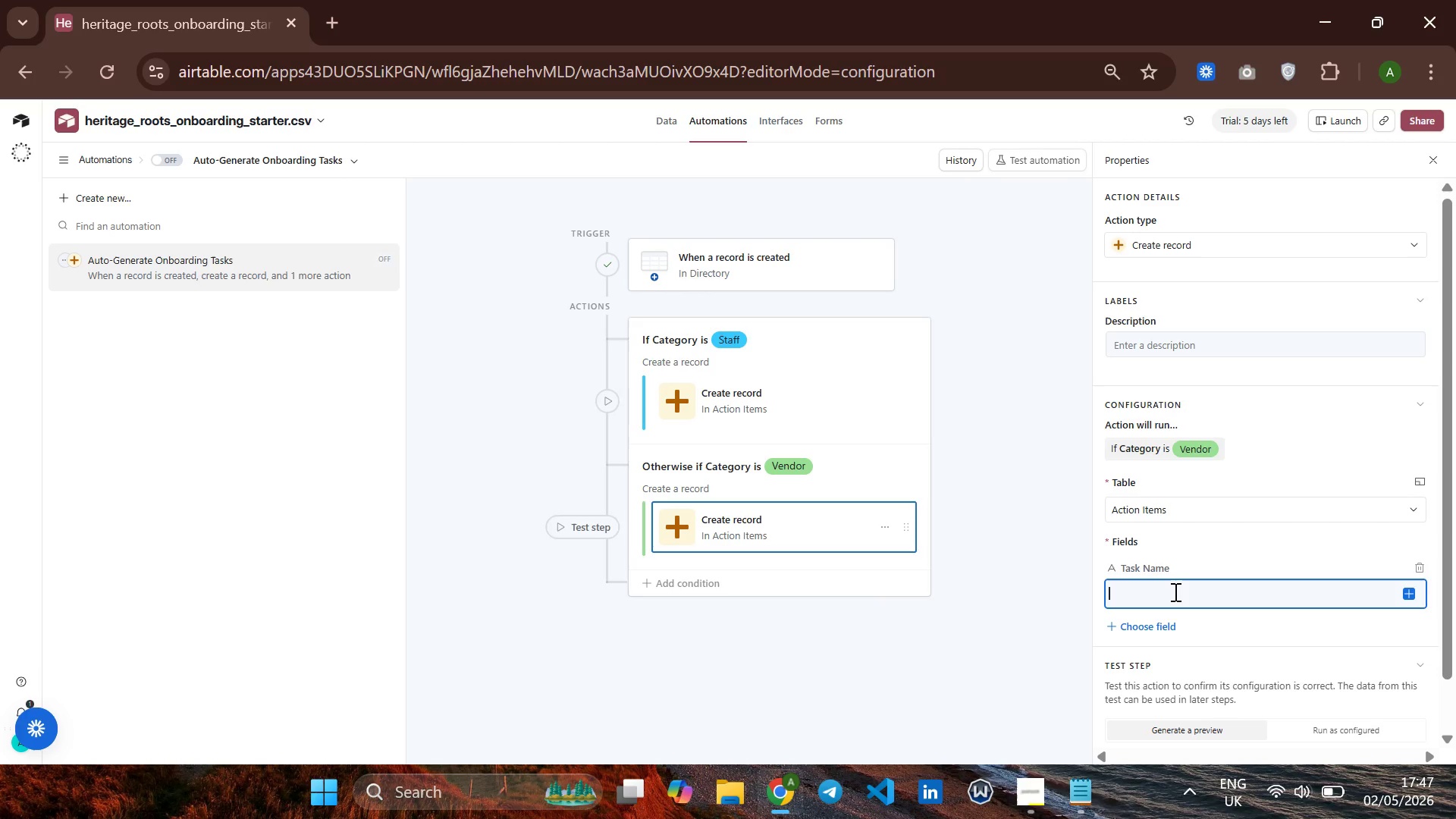 
left_click([660, 117])
 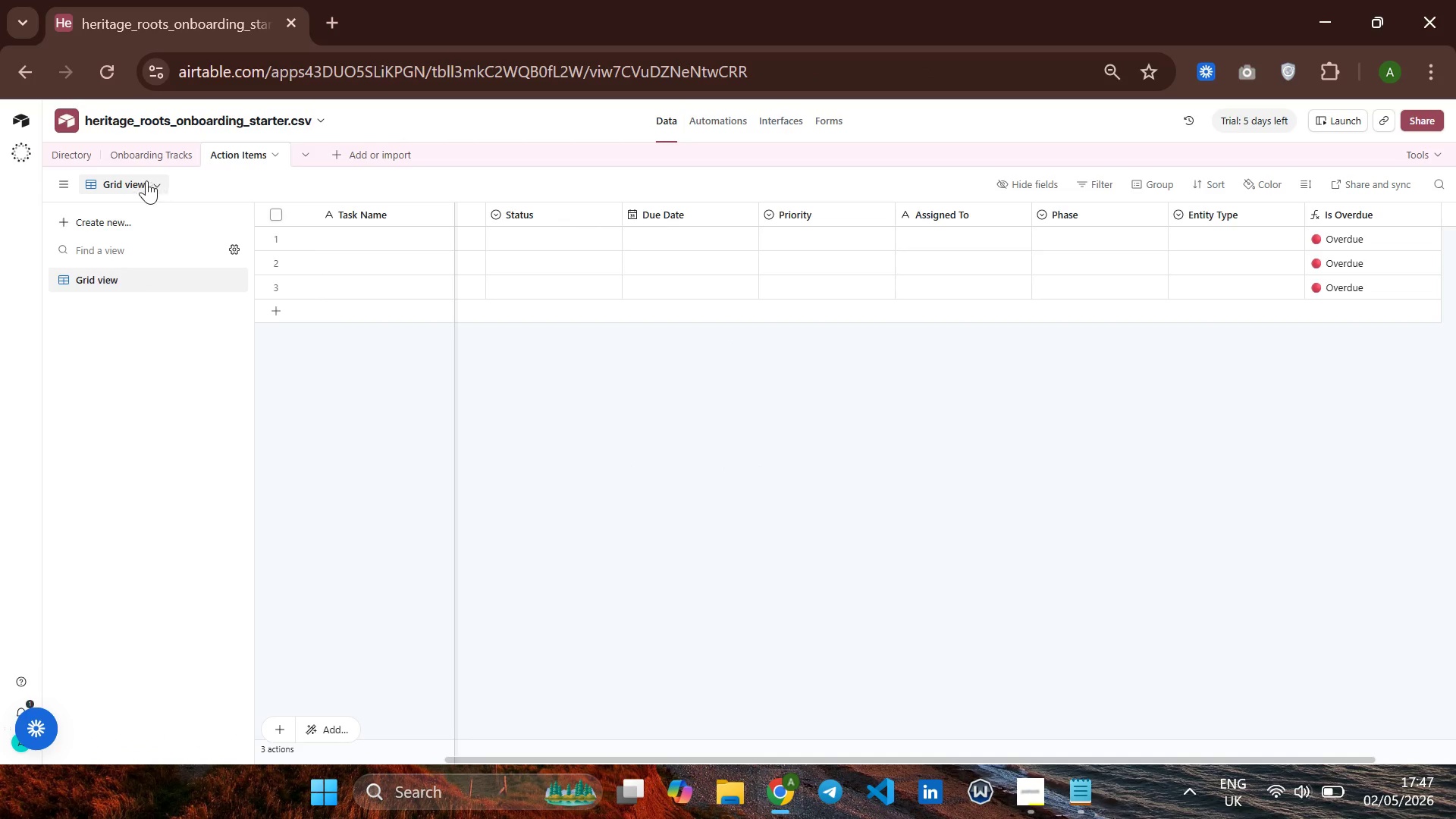 
left_click([93, 212])
 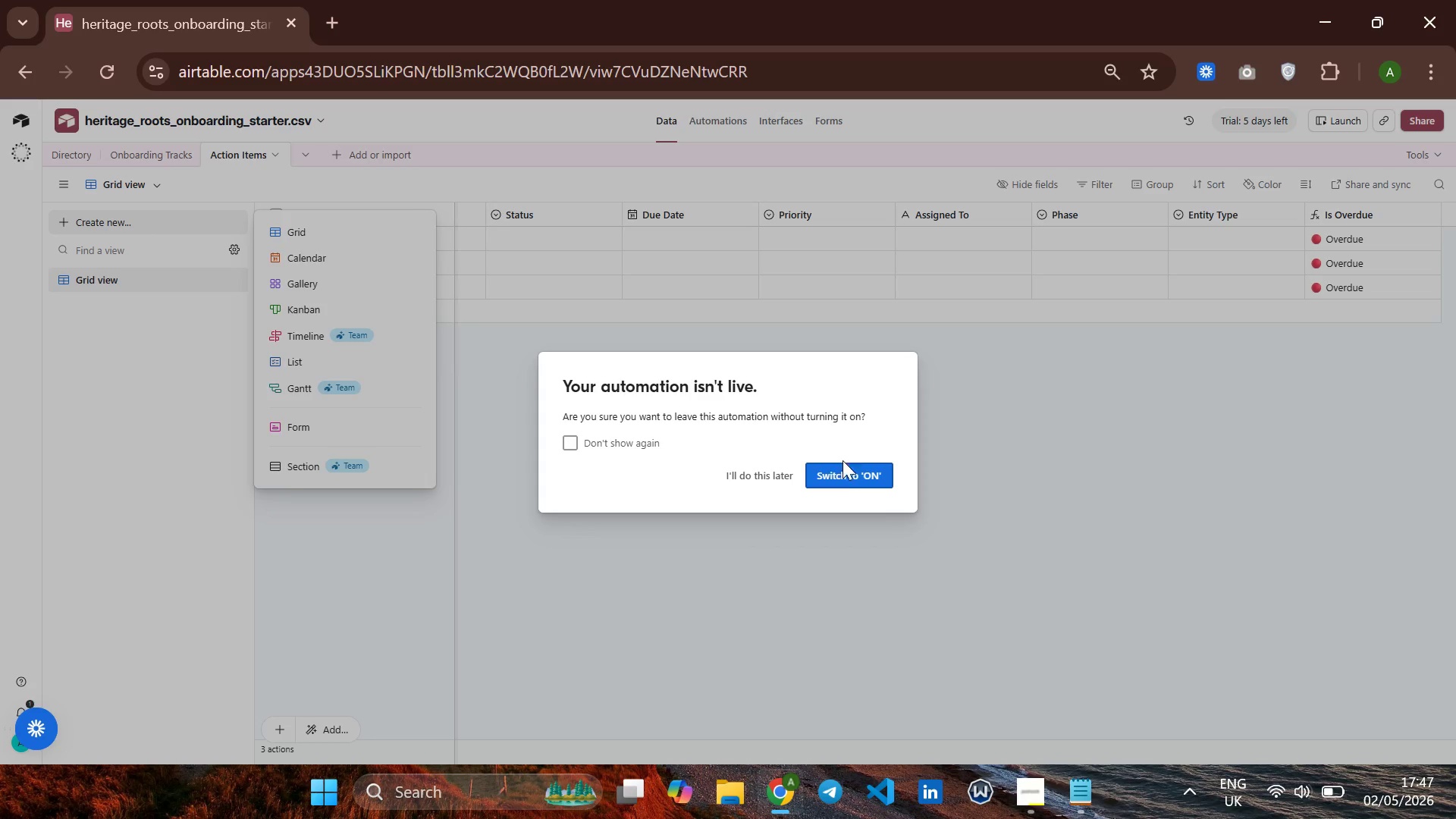 
left_click([847, 473])
 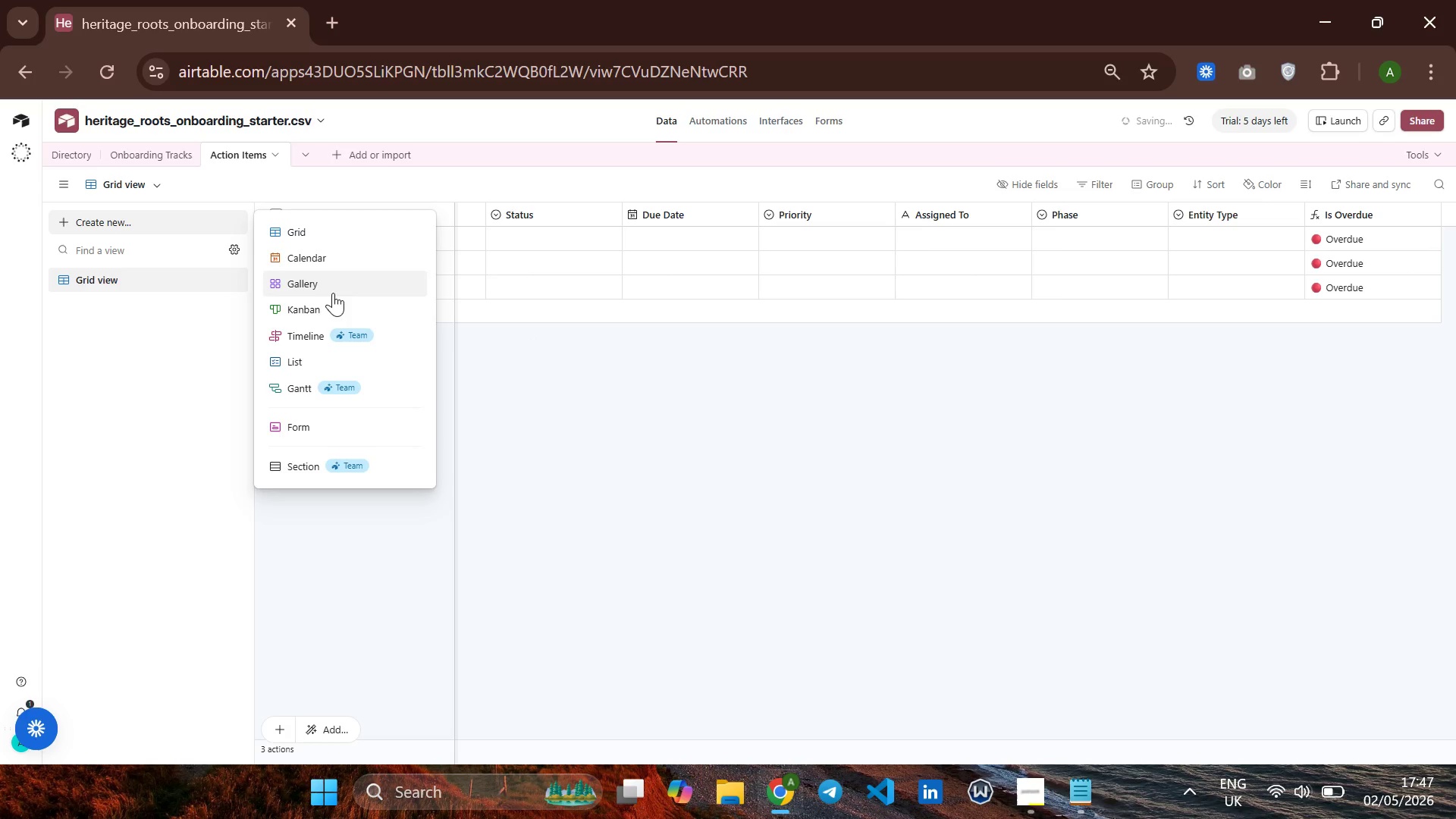 
left_click([325, 300])
 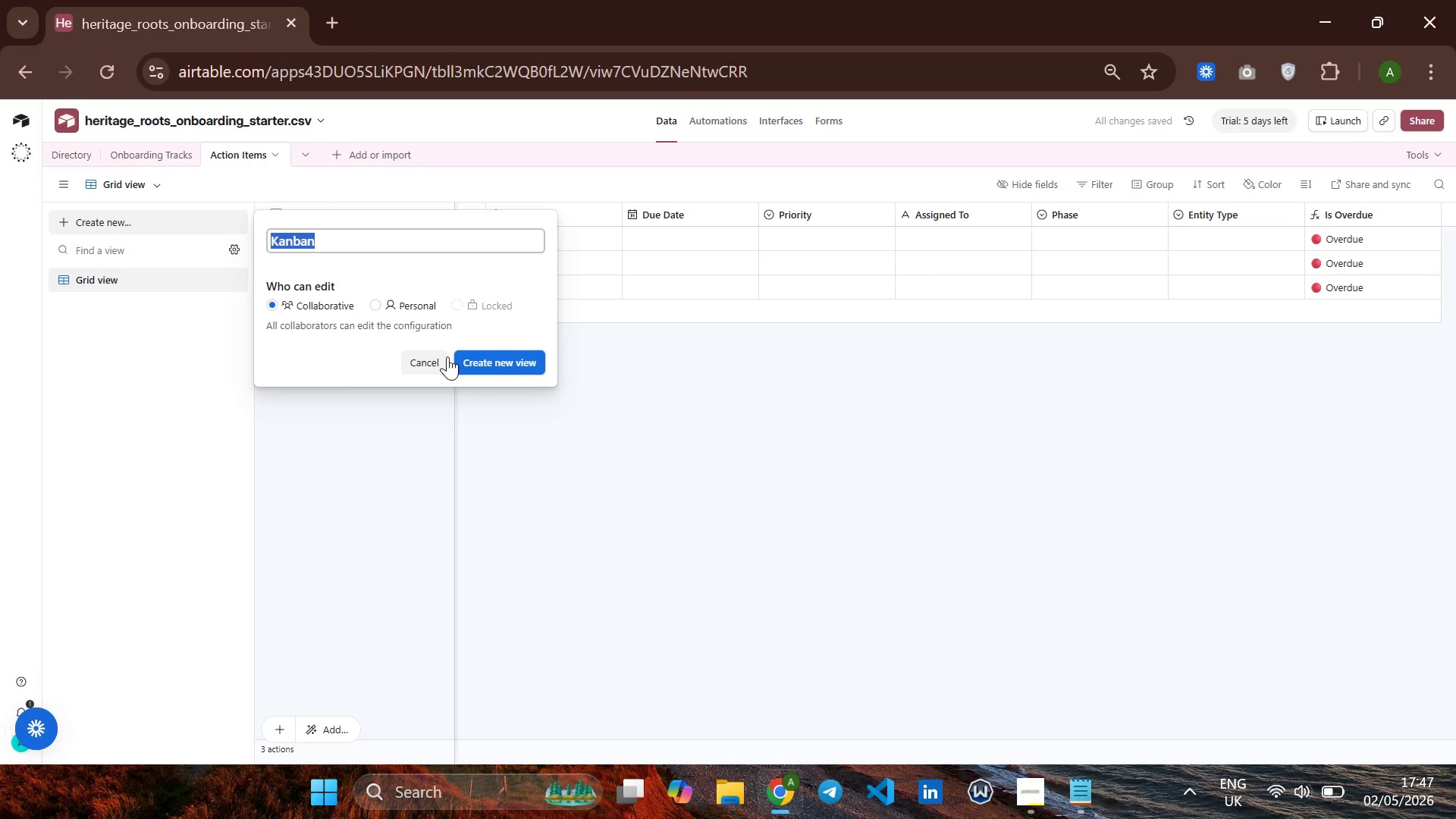 
wait(8.44)
 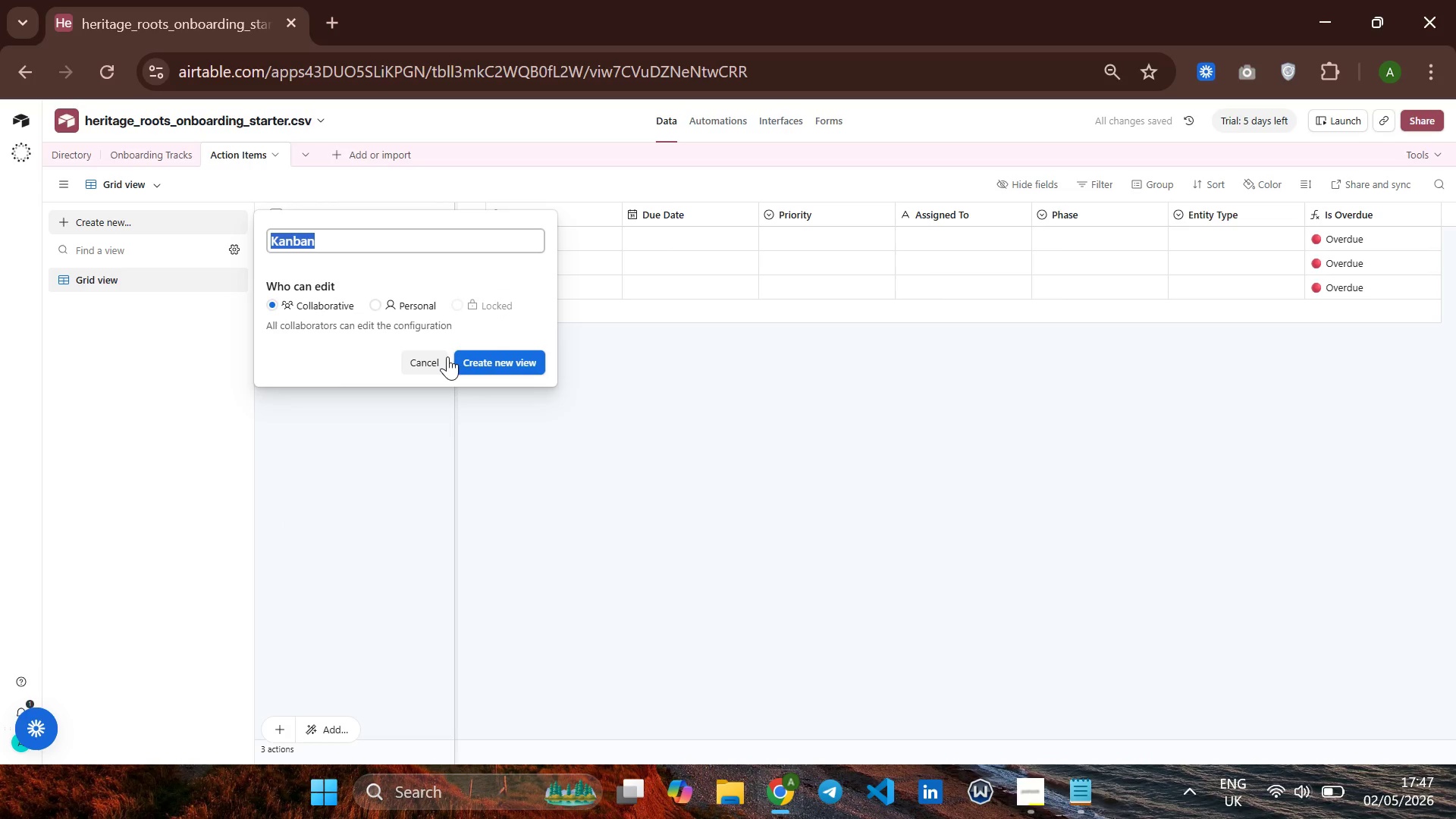 
left_click([513, 353])
 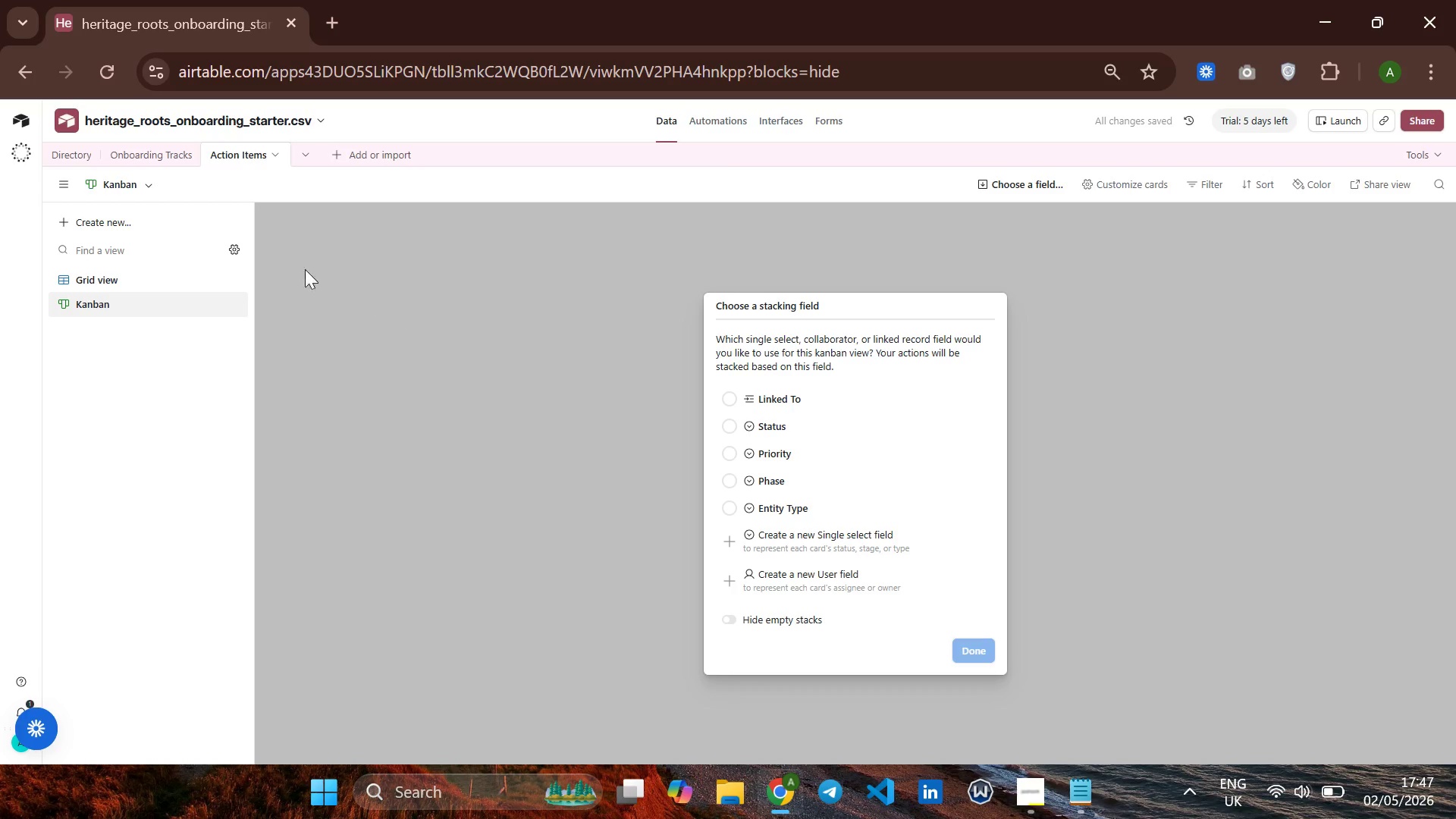 
left_click([130, 184])
 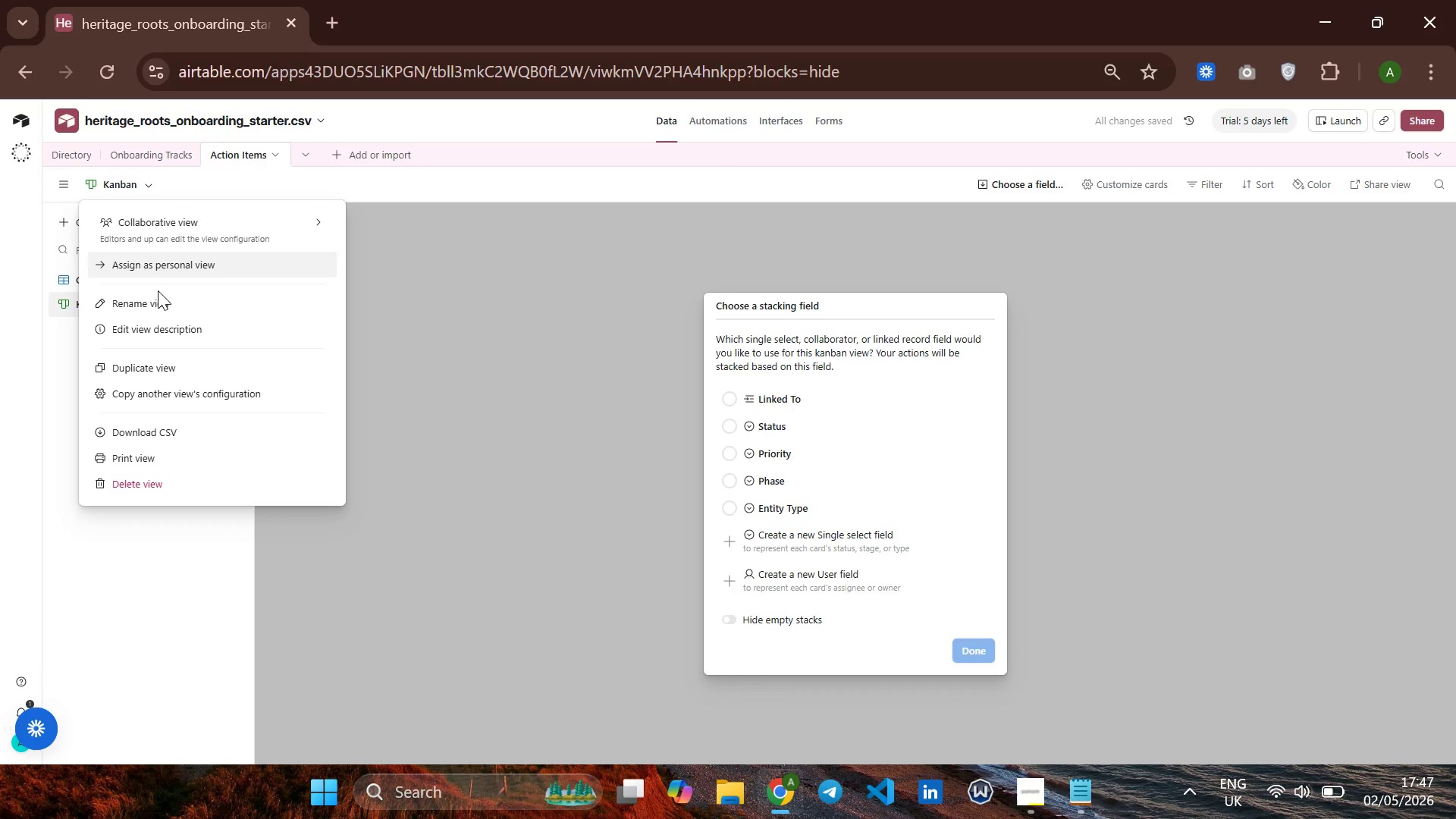 
left_click([158, 298])
 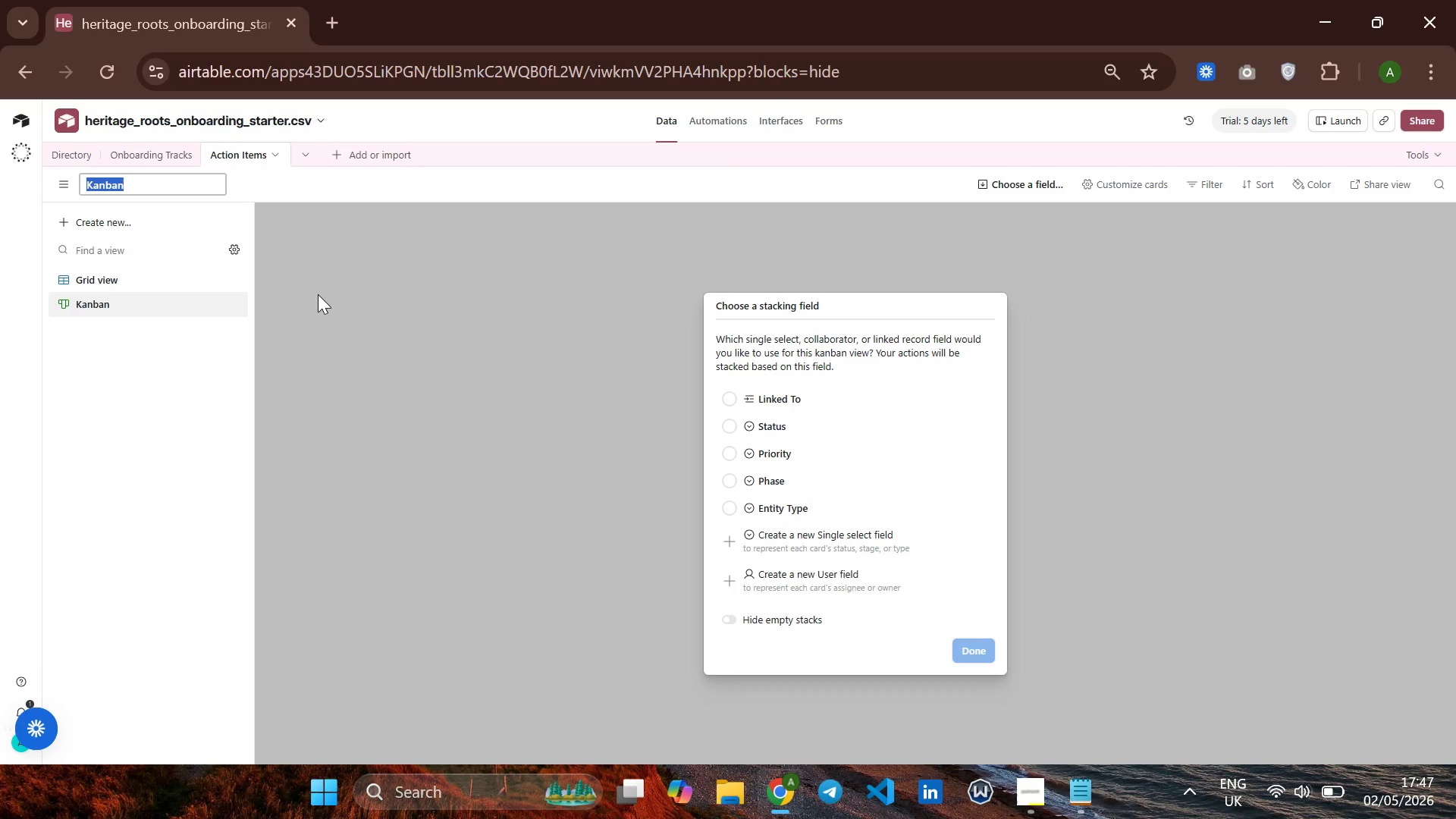 
type(Ob)
key(Backspace)
type(nb)
 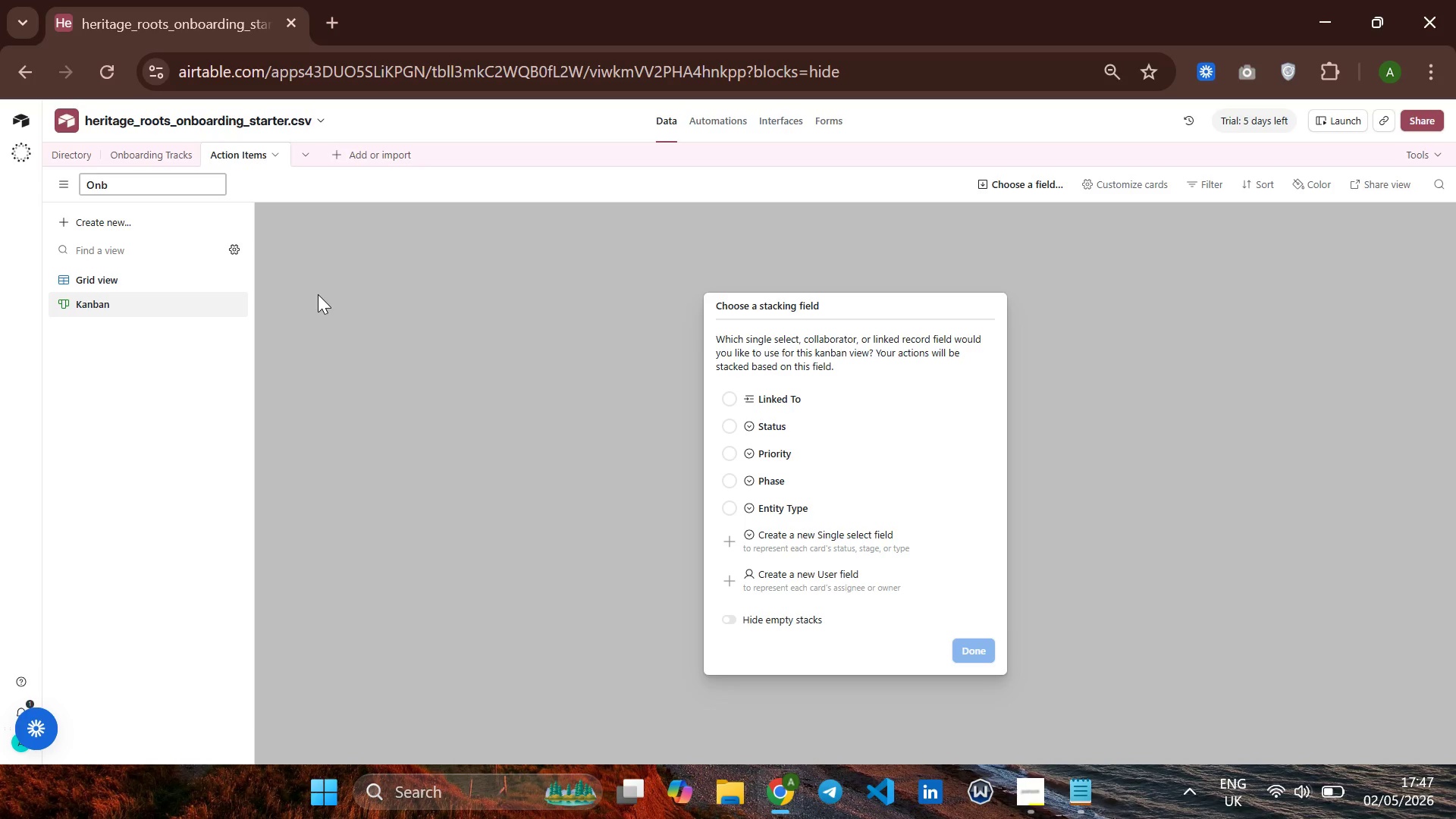 
type(oarding Pipeline)
 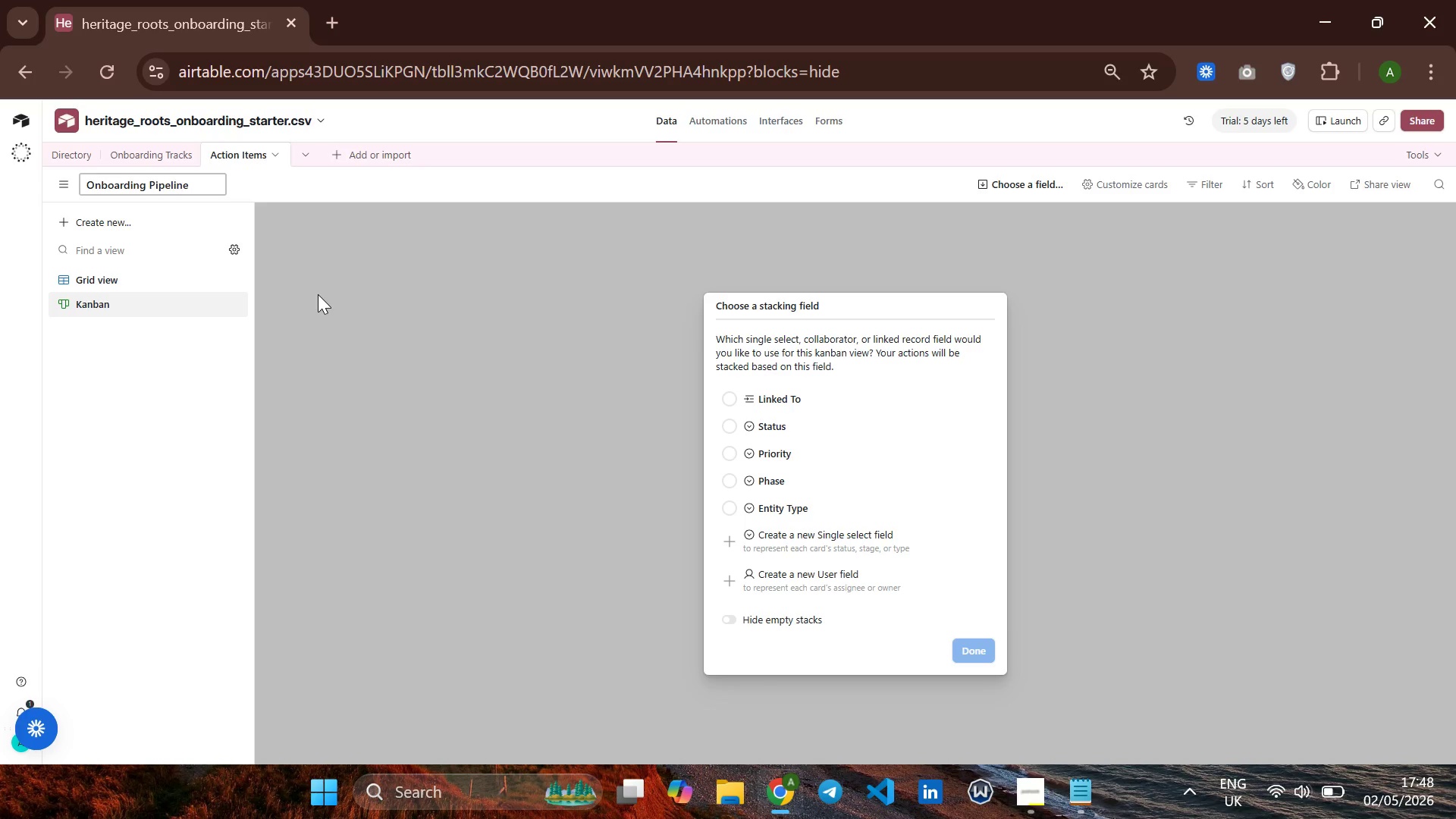 
wait(13.11)
 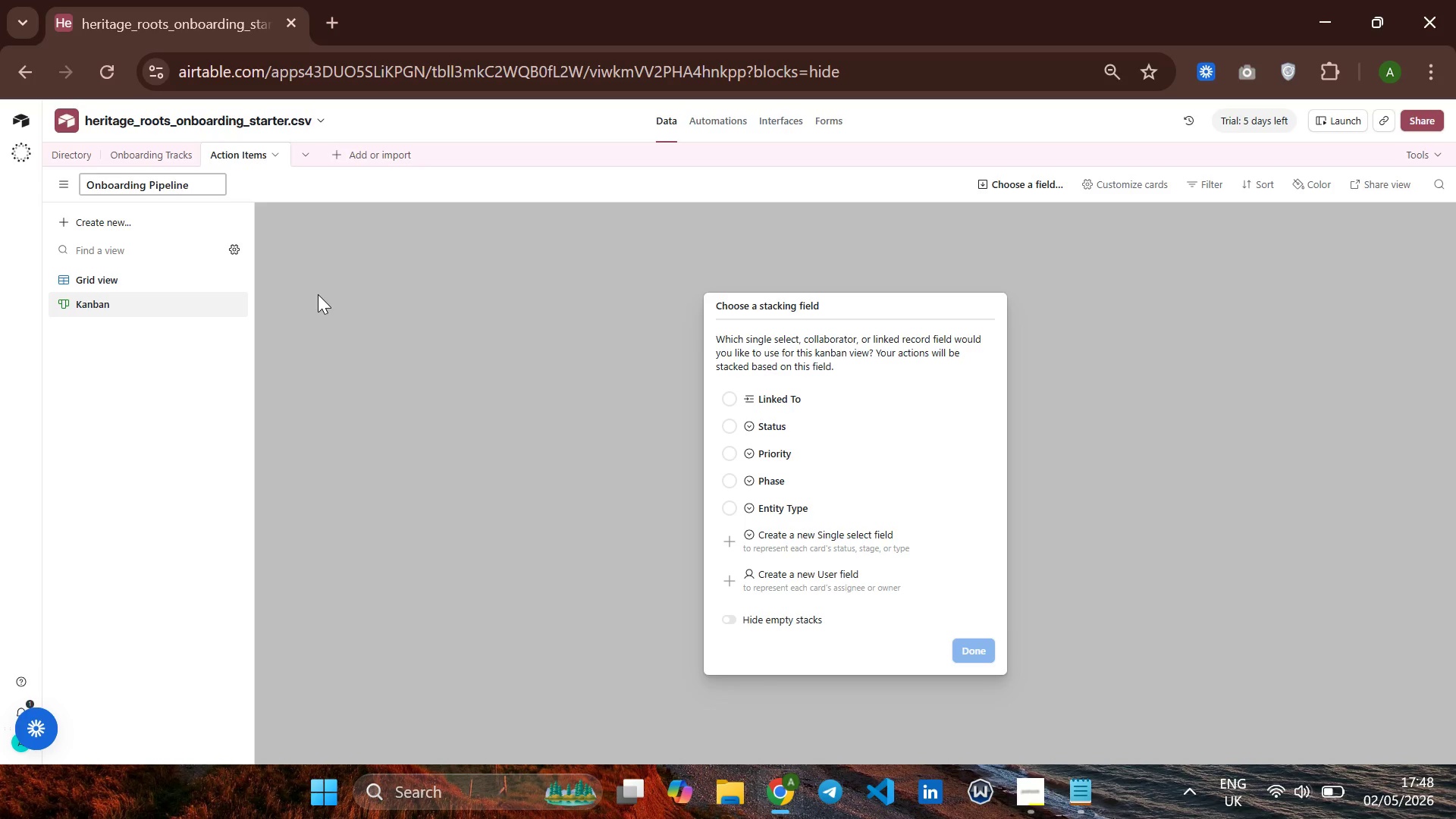 
scroll: coordinate [773, 459], scroll_direction: down, amount: 1.0
 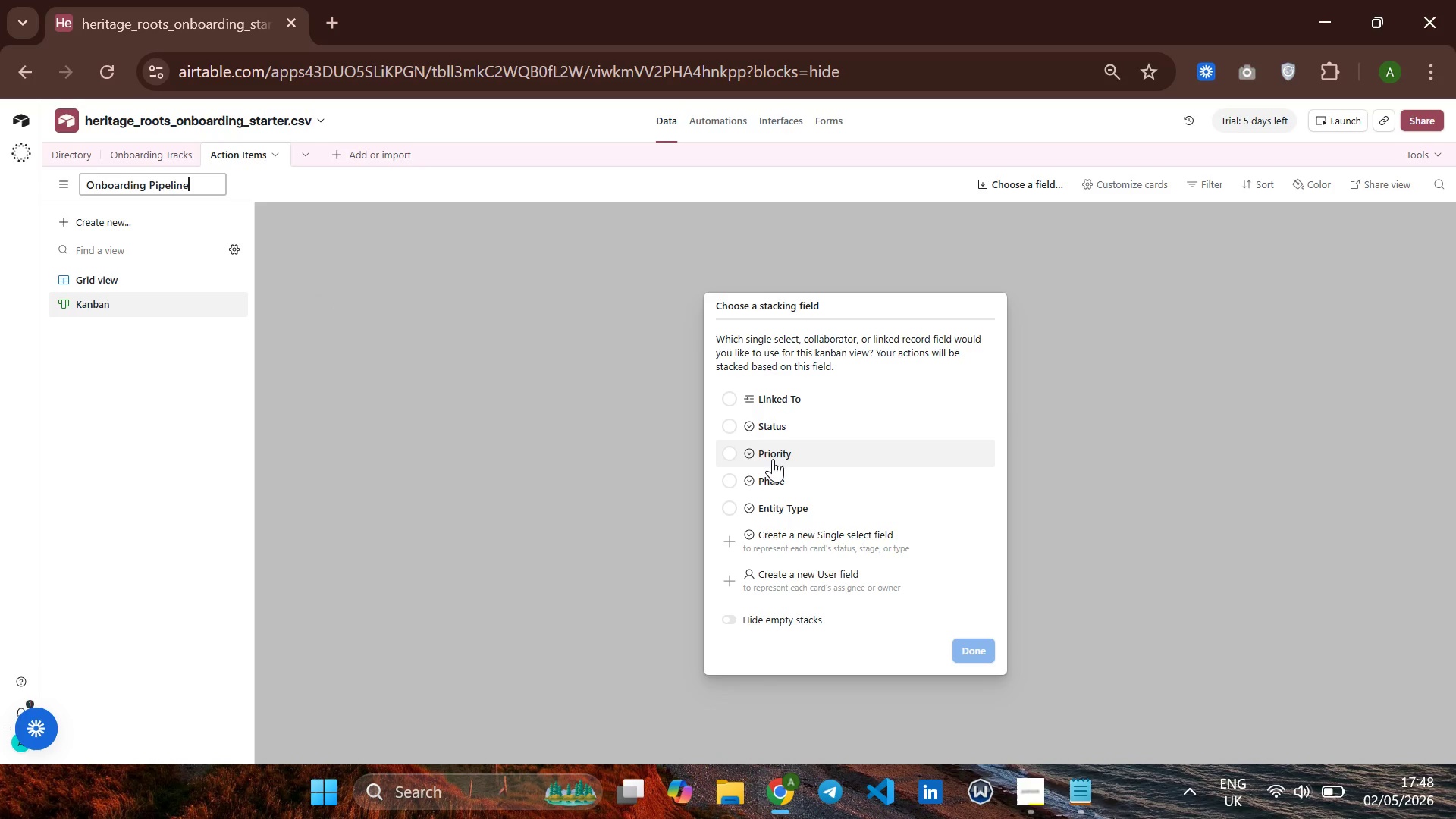 
scroll: coordinate [773, 459], scroll_direction: up, amount: 2.0
 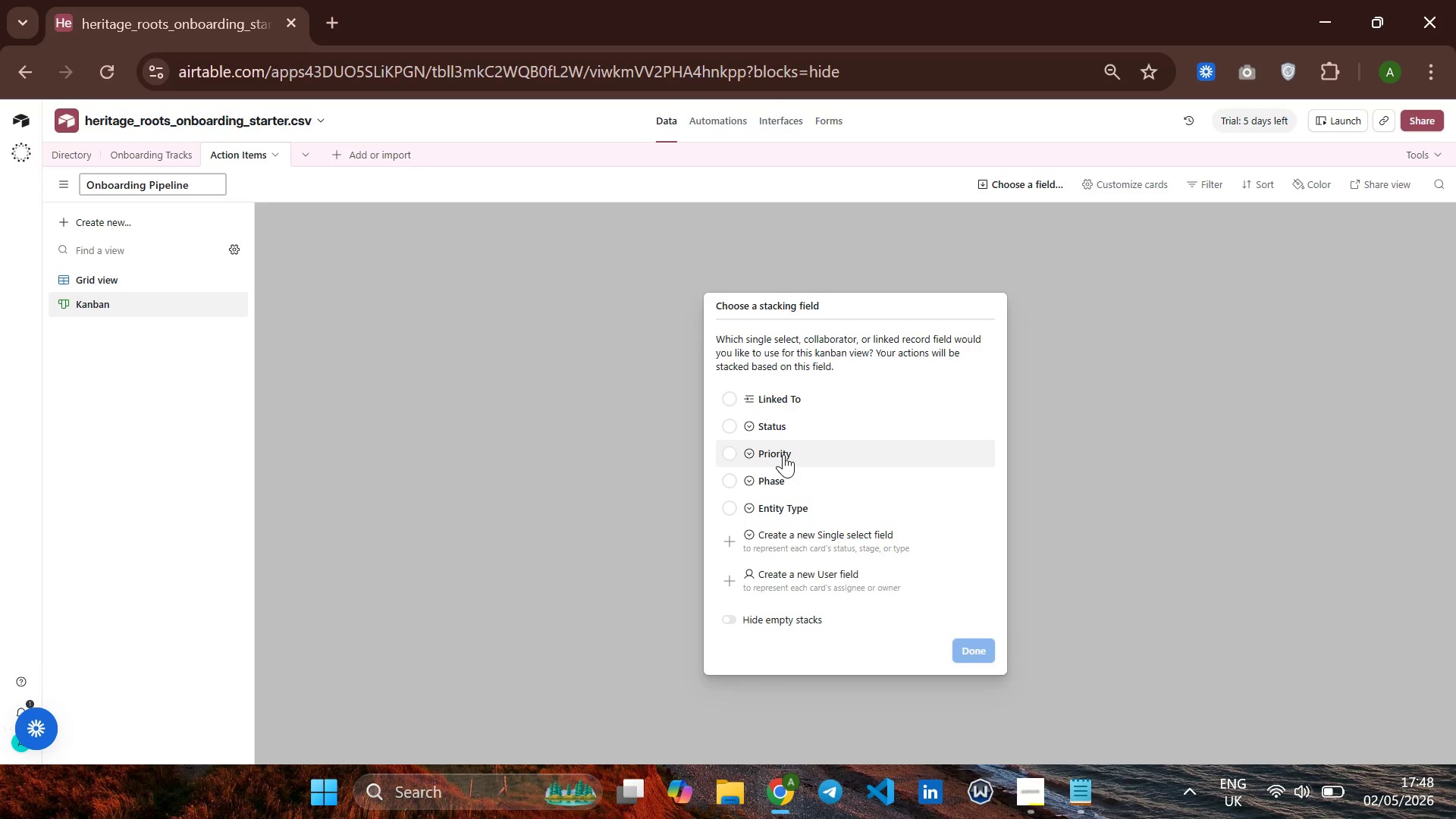 
wait(5.76)
 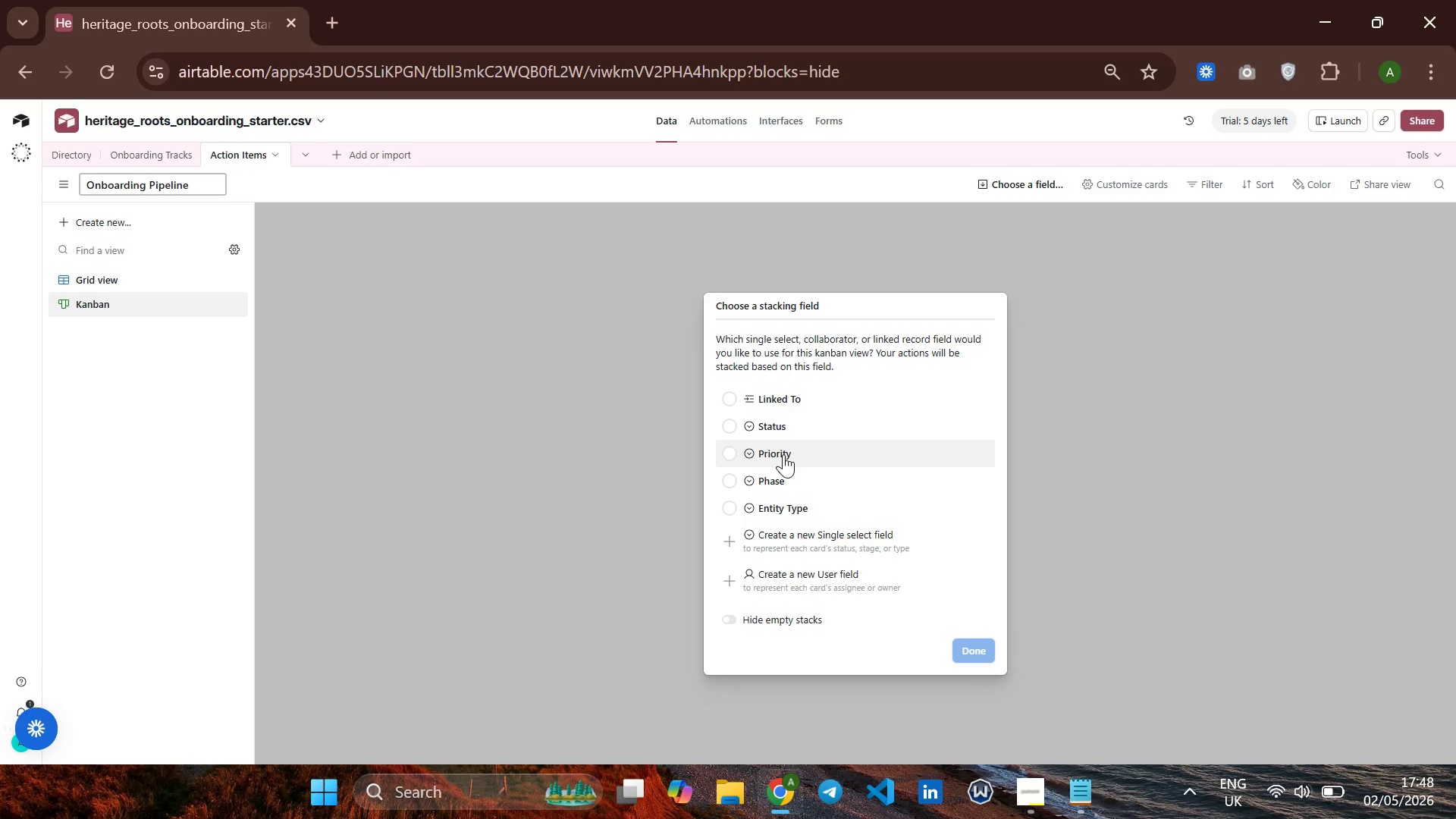 
left_click([717, 477])
 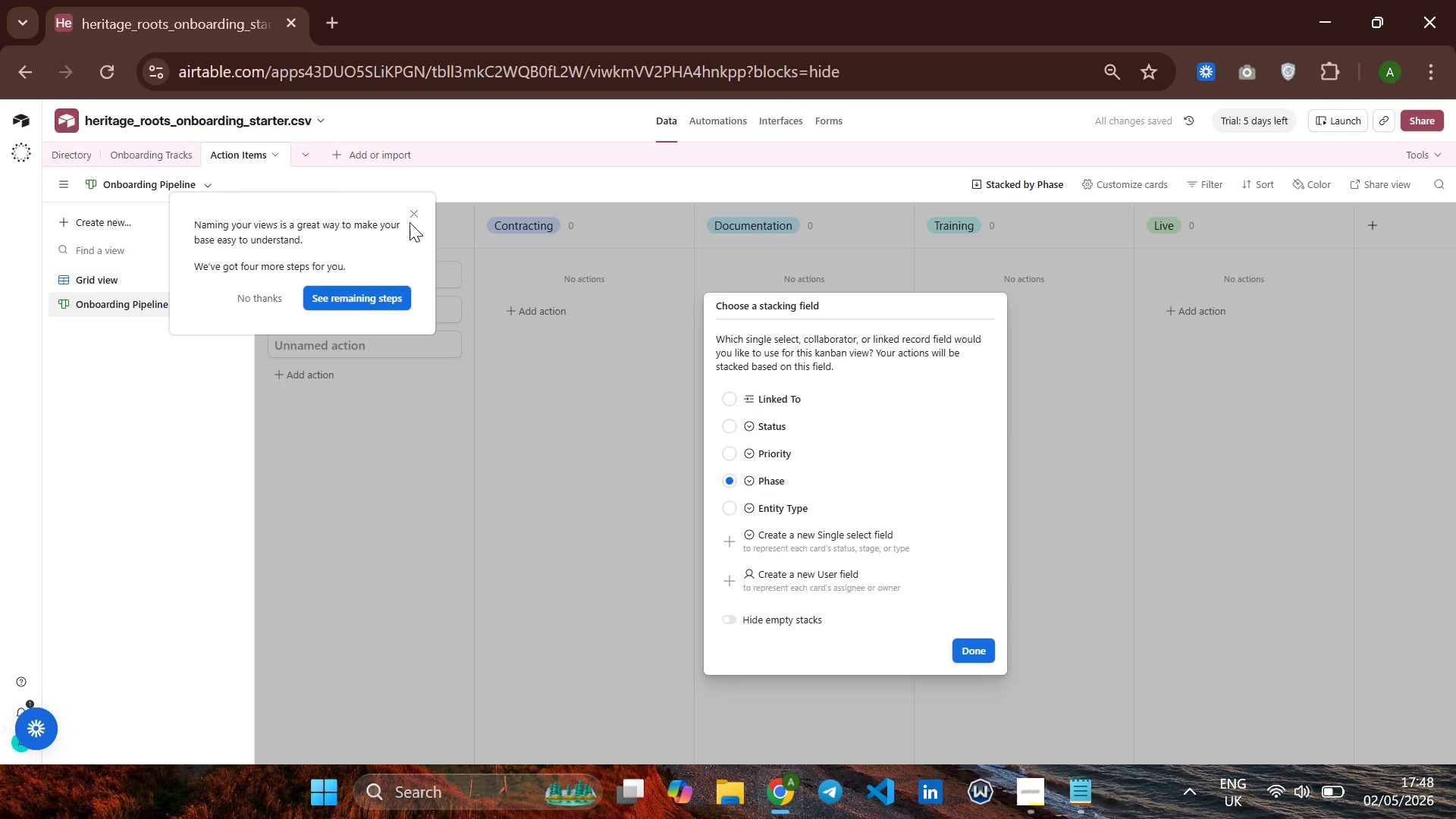 
wait(5.27)
 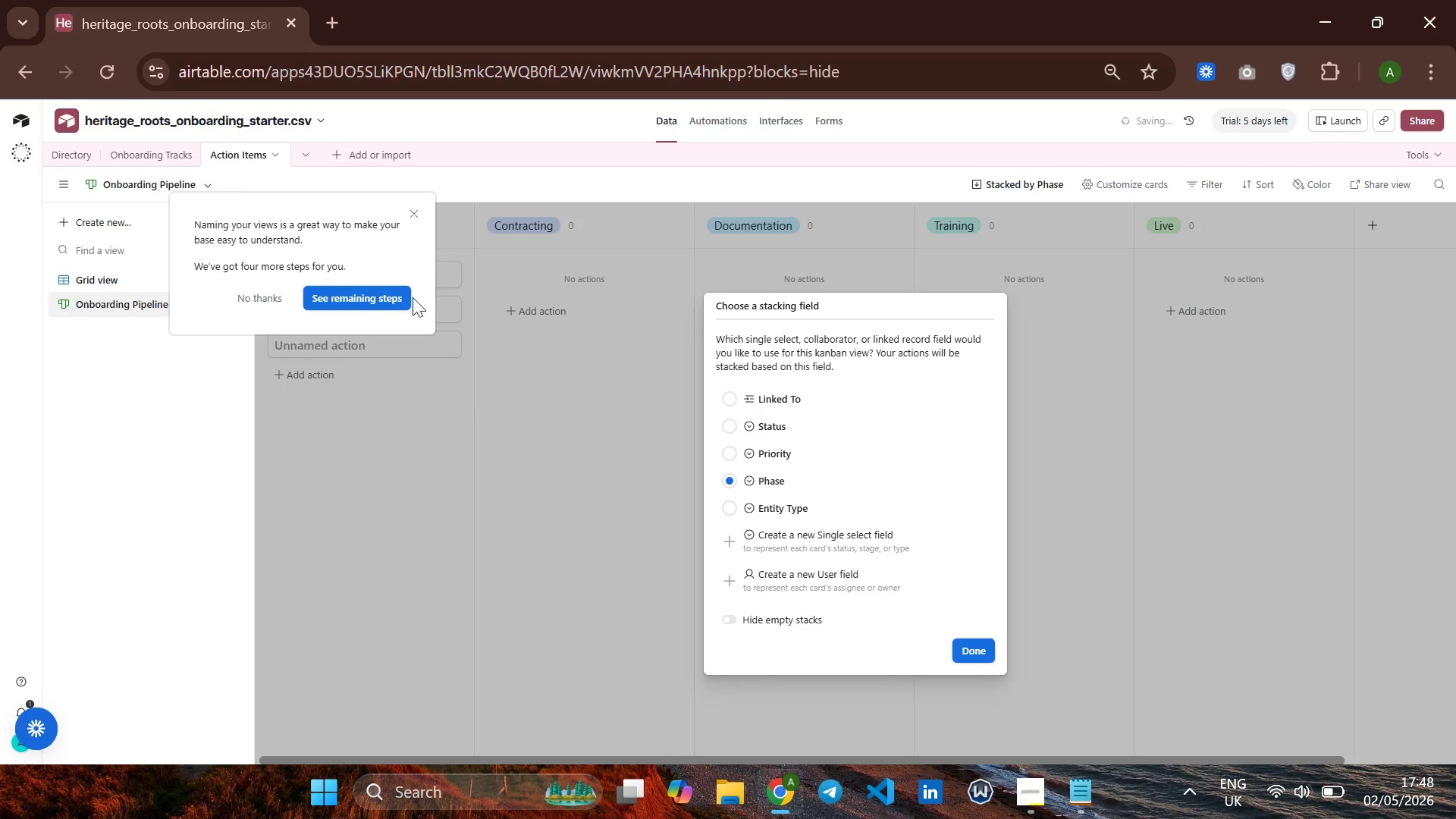 
left_click([410, 220])
 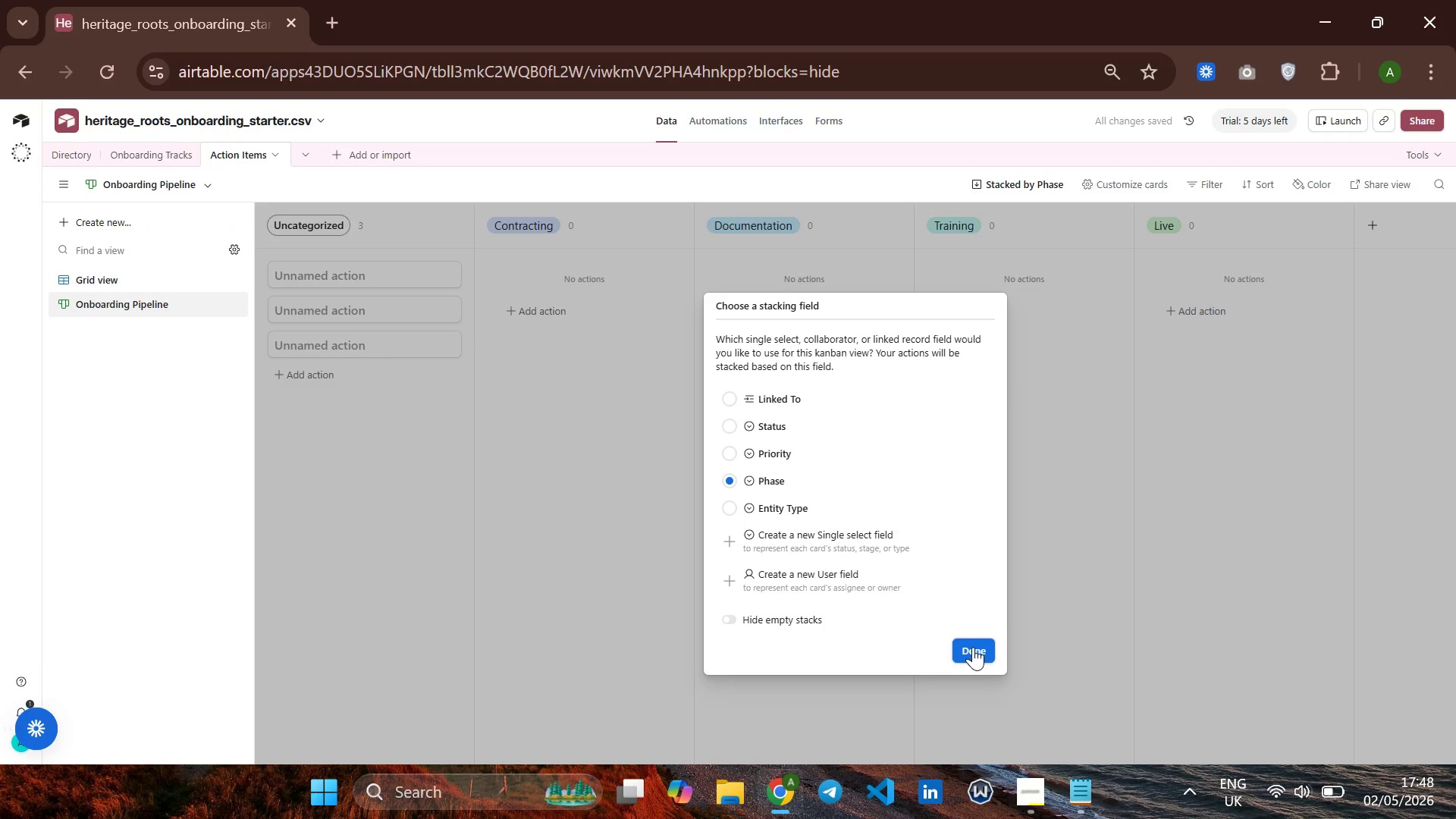 
left_click([974, 645])
 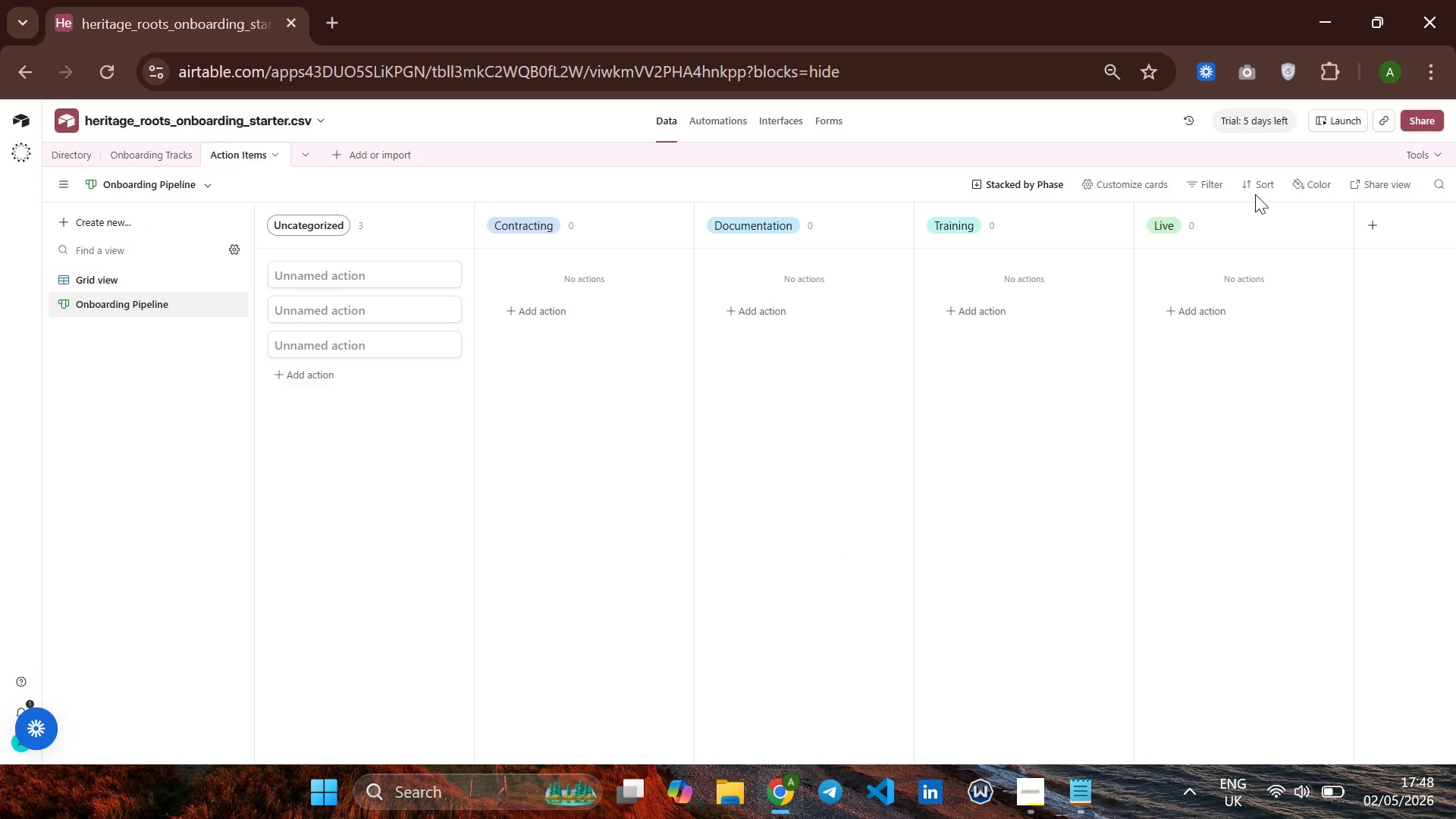 
left_click([1302, 187])
 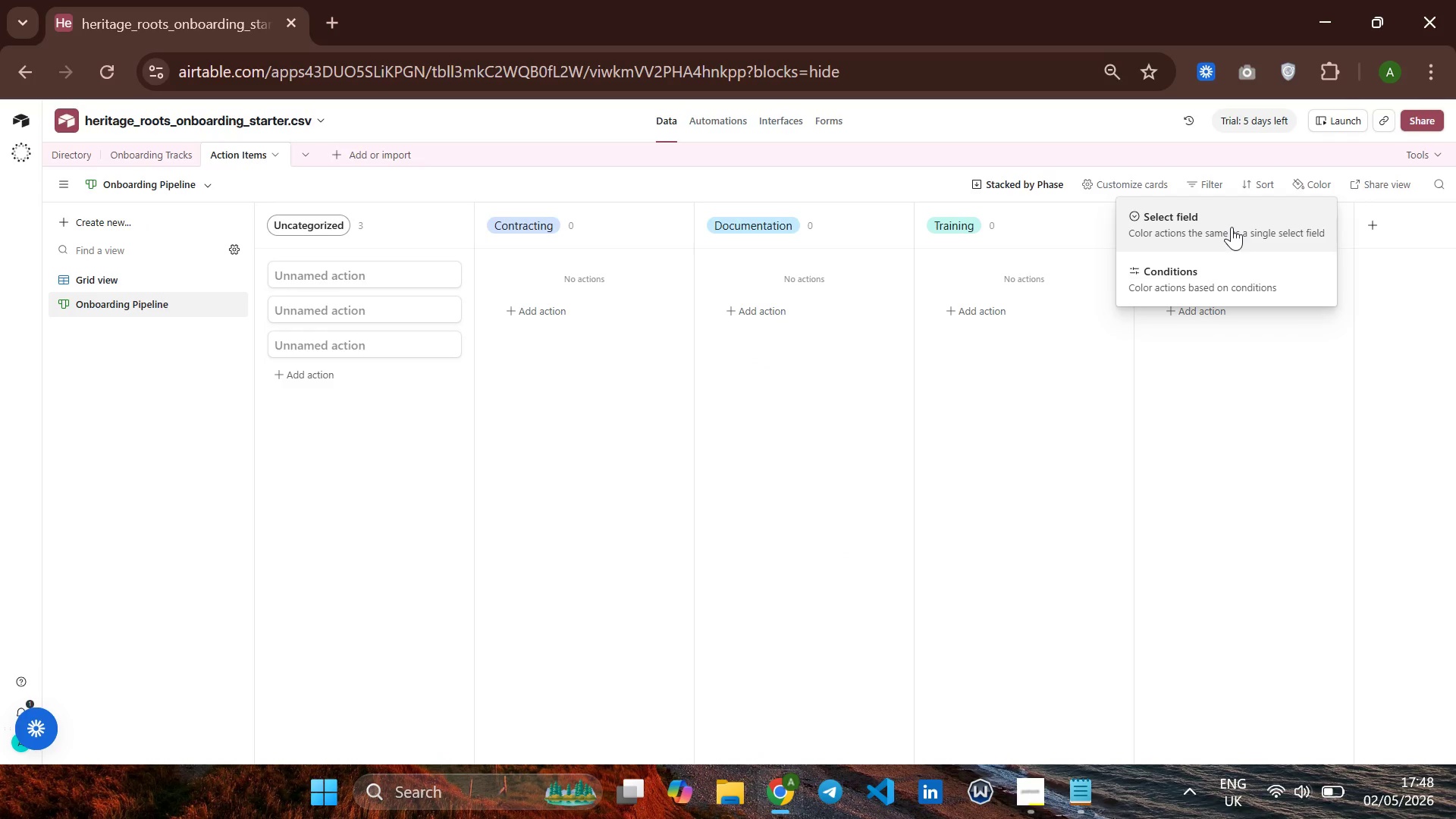 
left_click([1232, 227])
 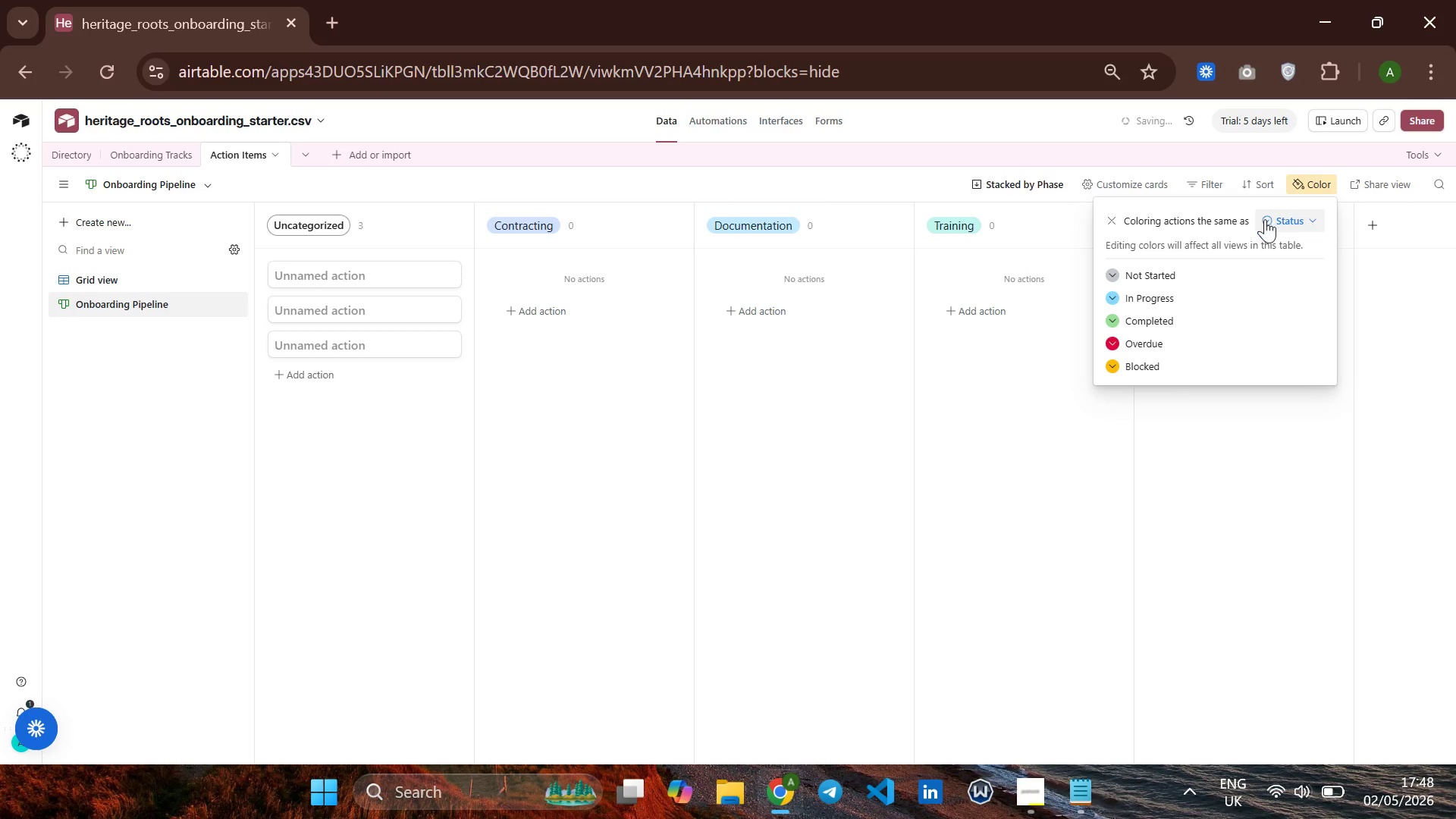 
left_click([1273, 216])
 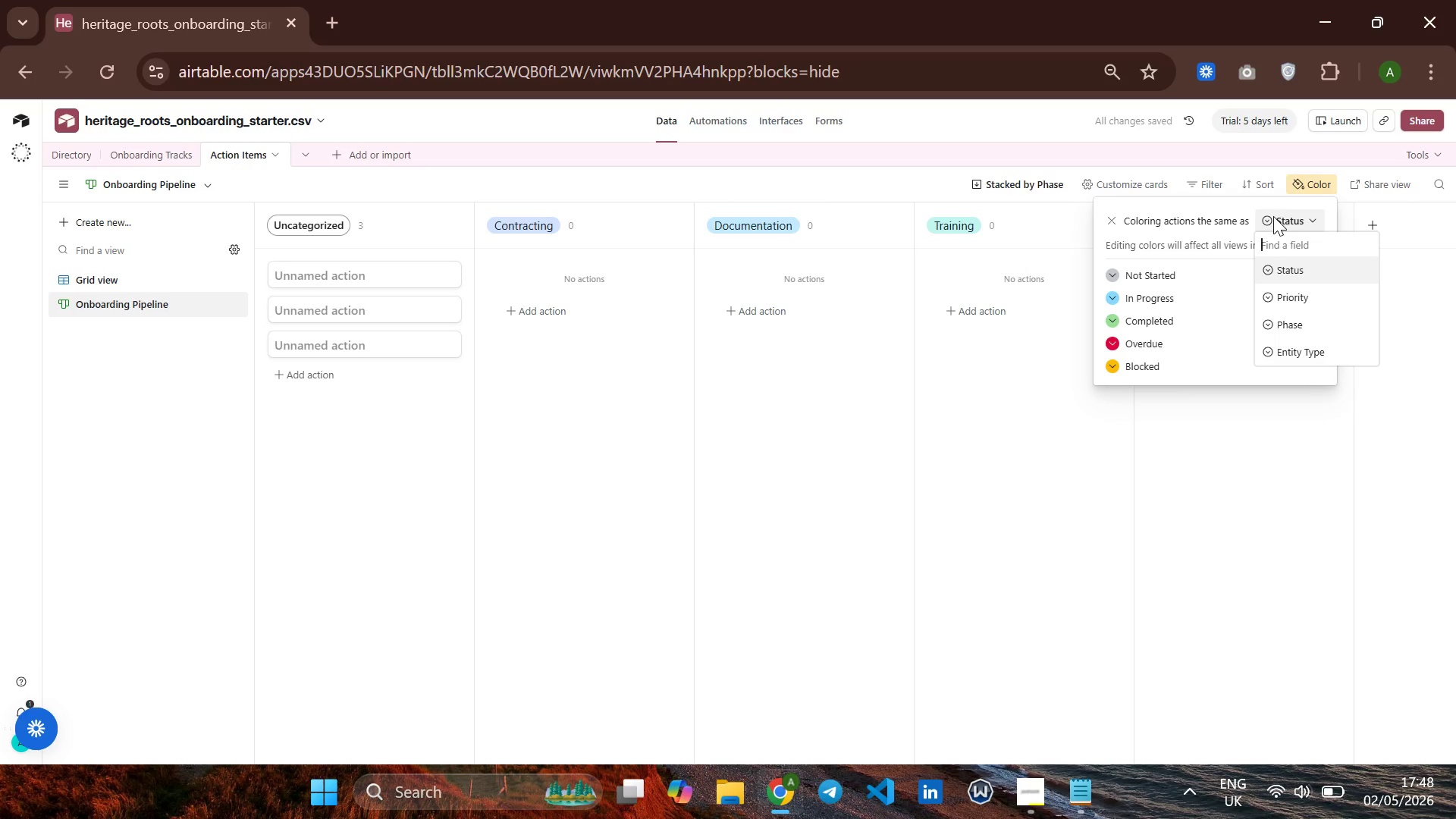 
left_click([1273, 216])
 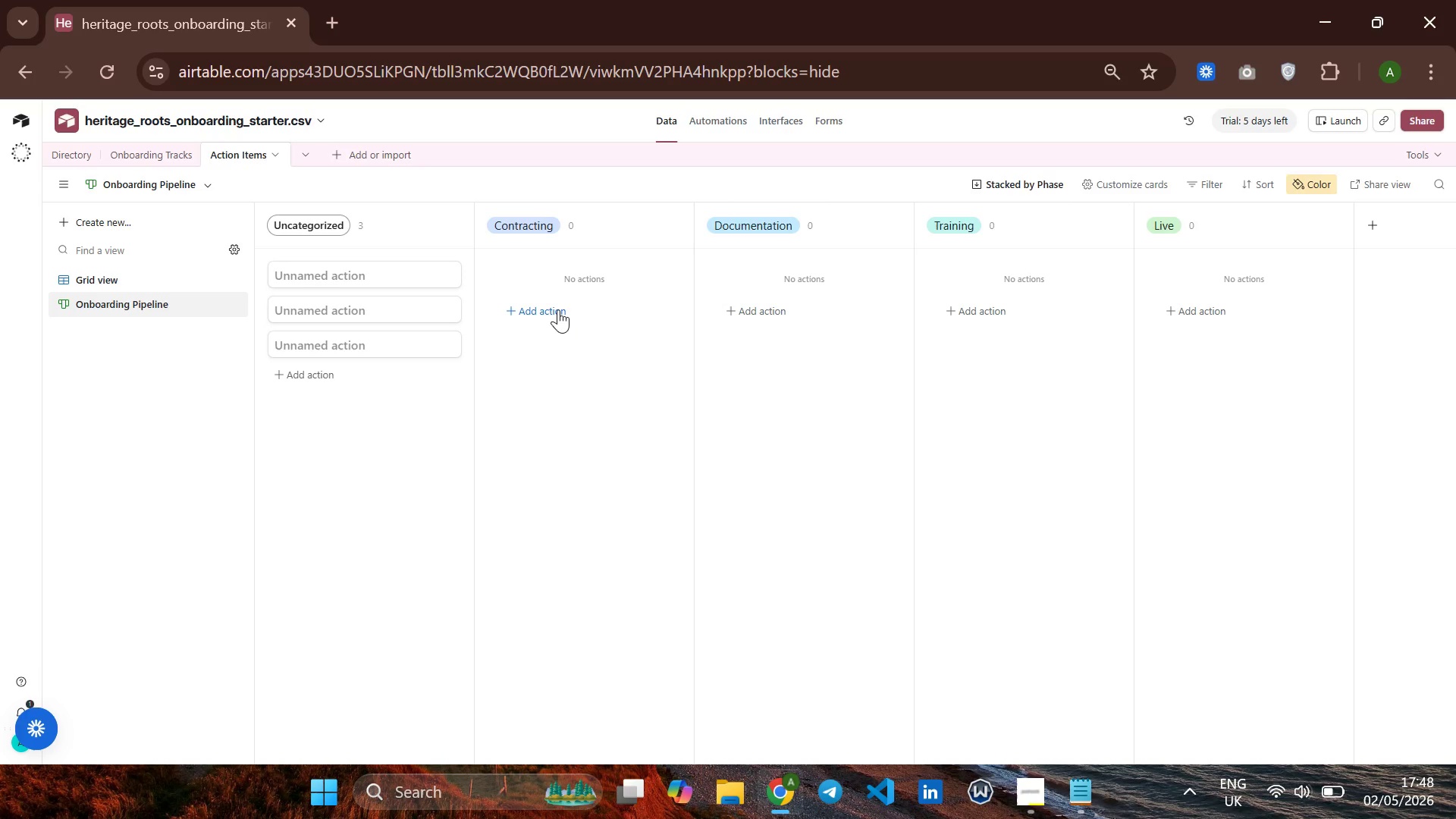 
wait(21.55)
 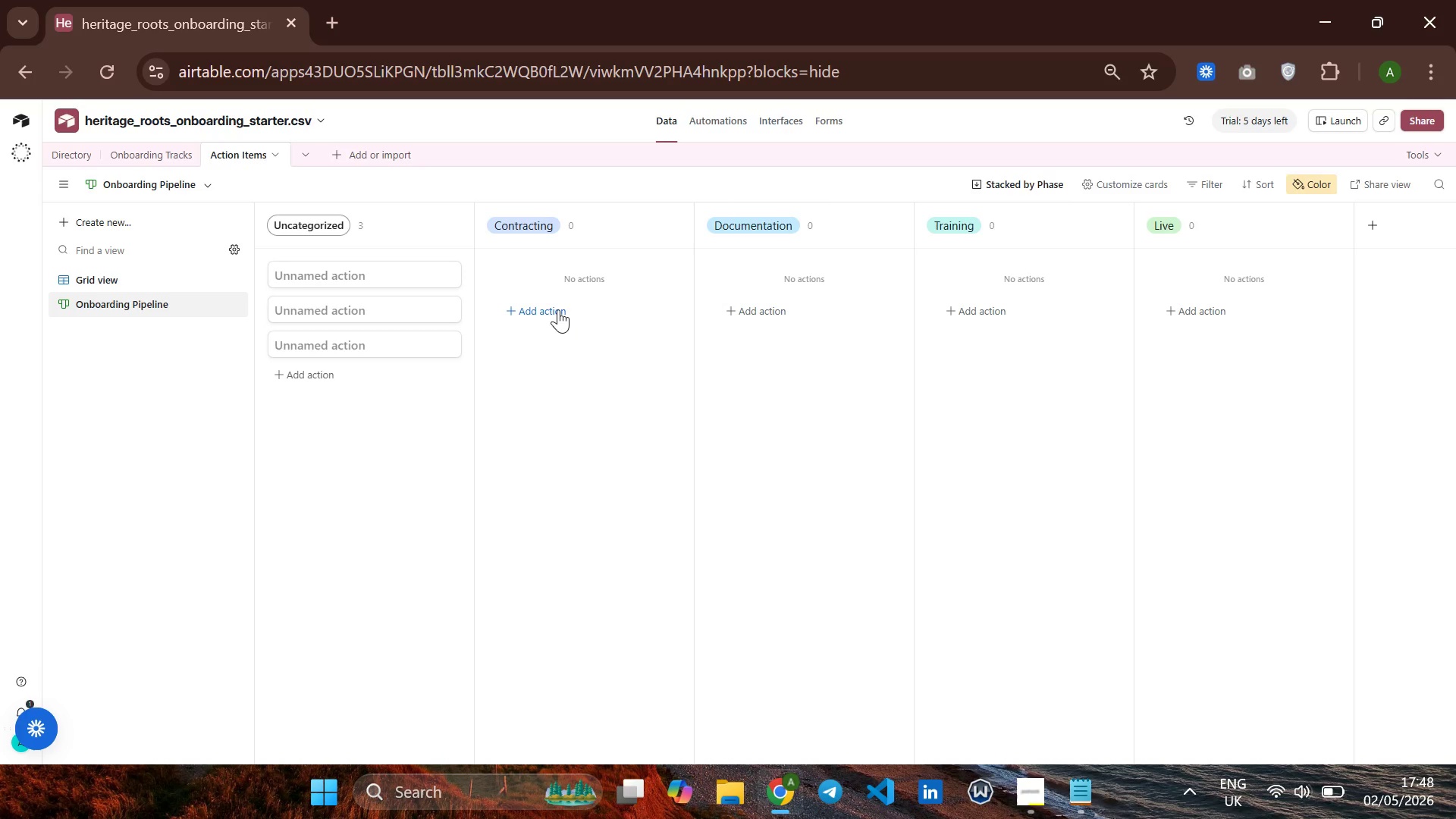 
left_click([548, 306])
 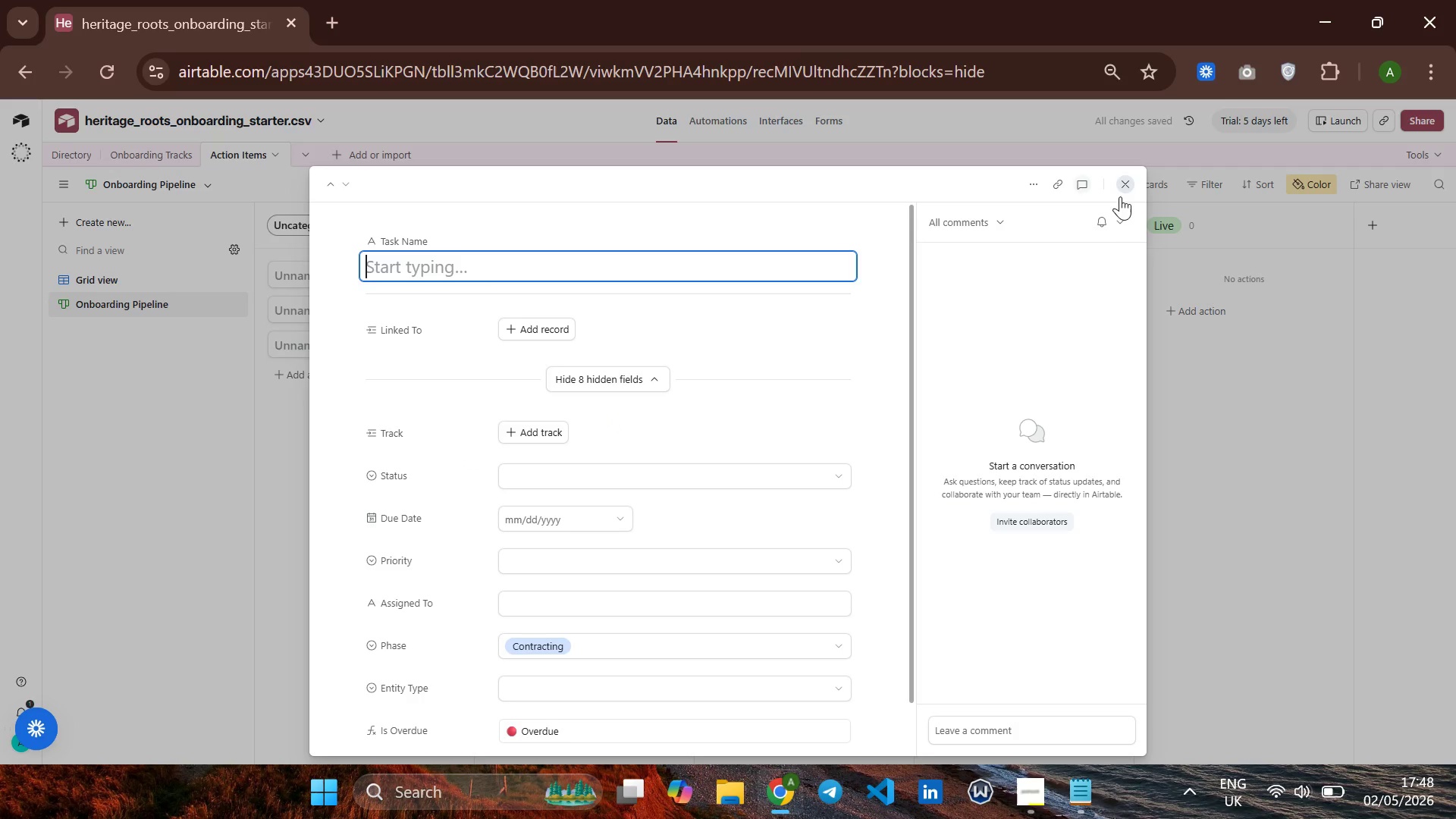 
left_click([1120, 188])
 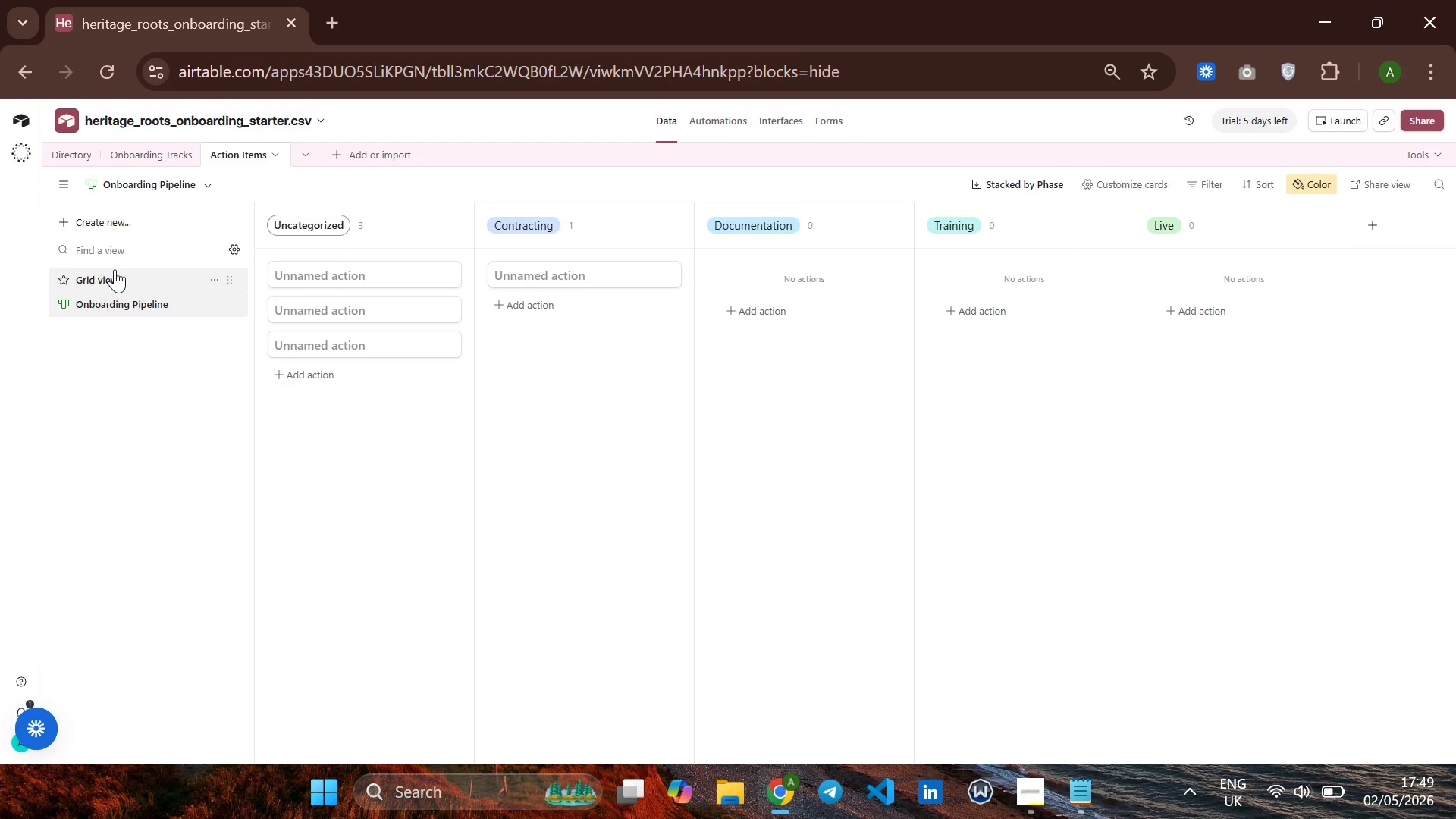 
left_click([116, 267])
 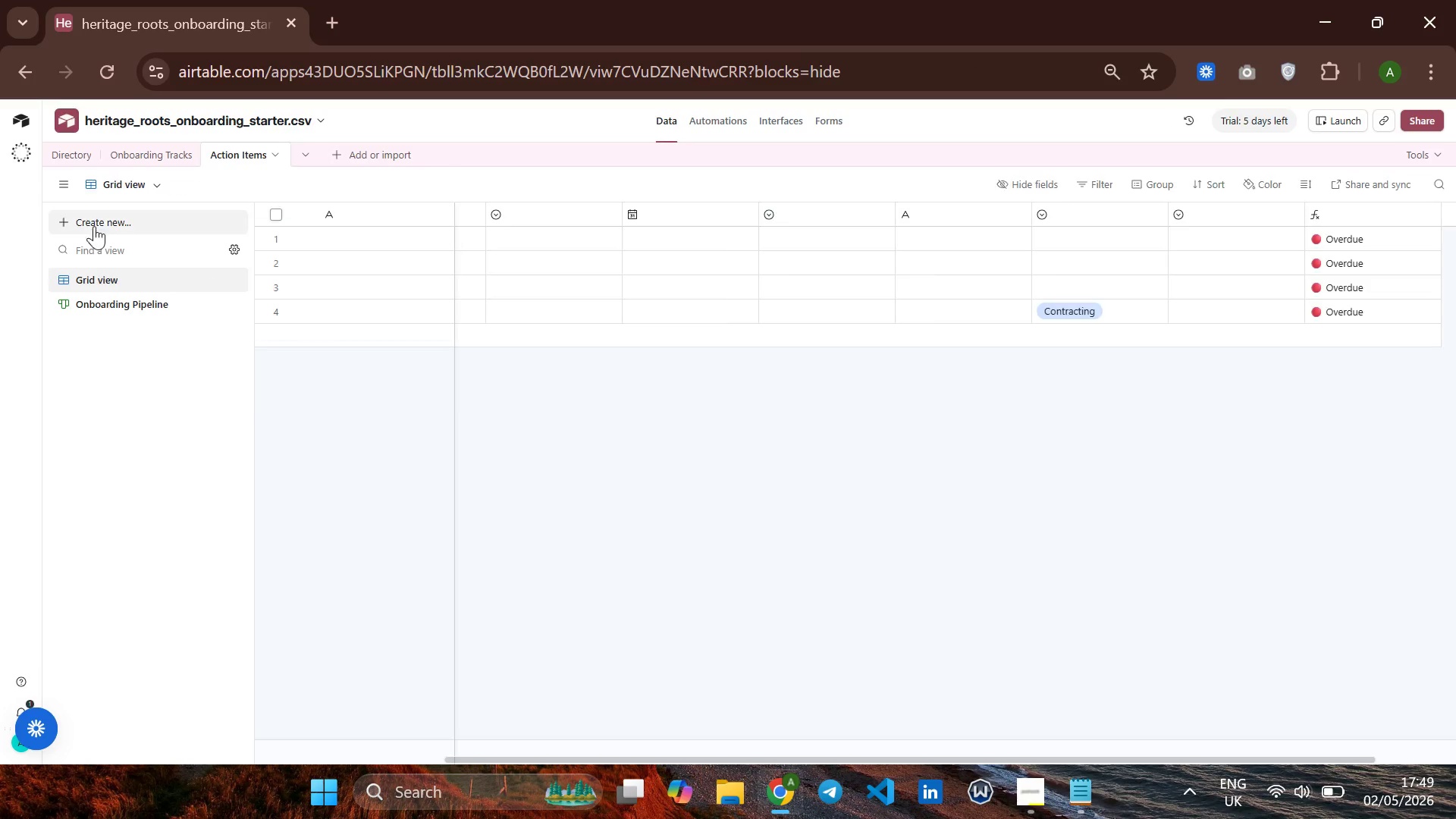 
left_click([94, 218])
 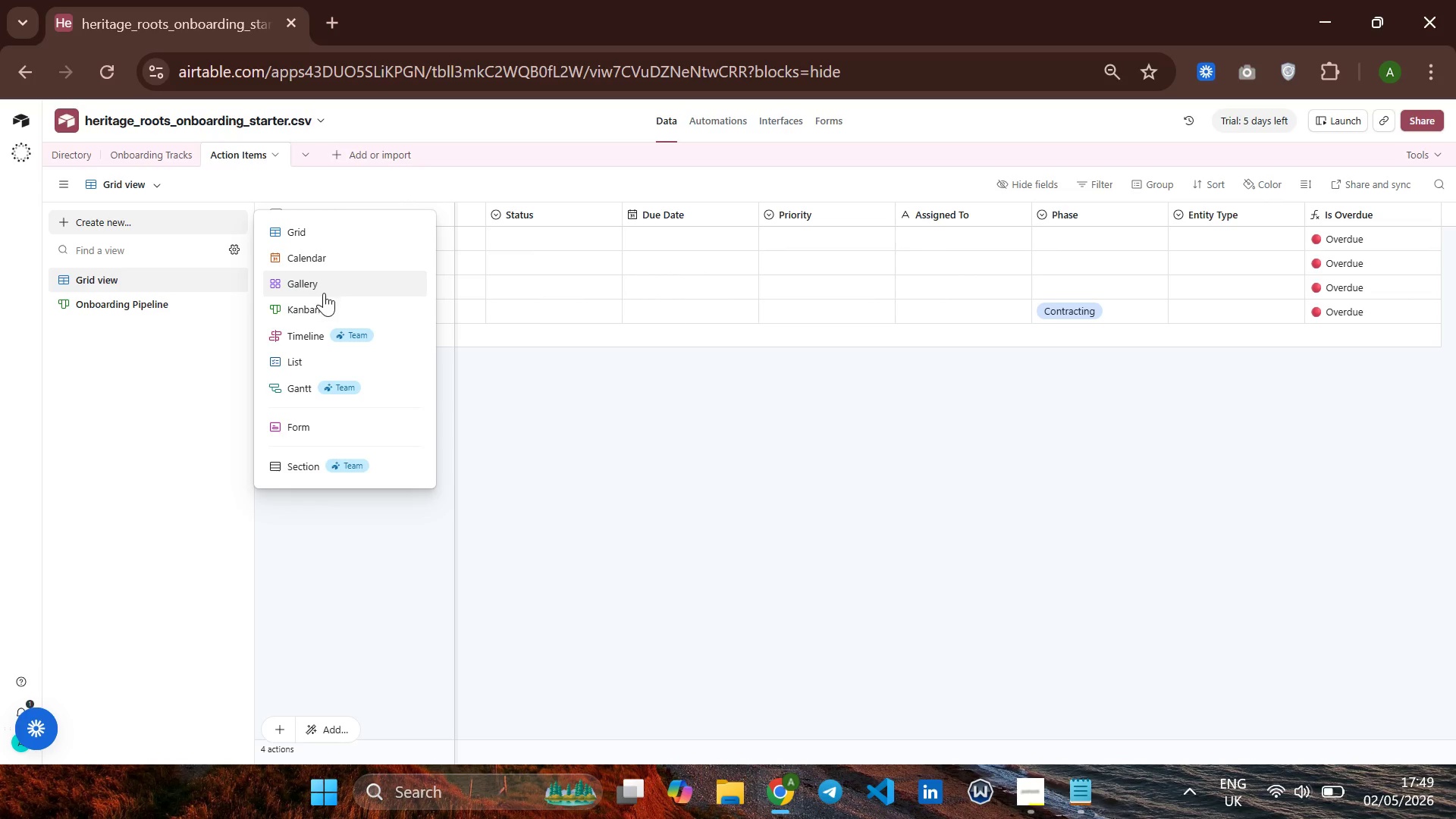 
left_click([305, 282])
 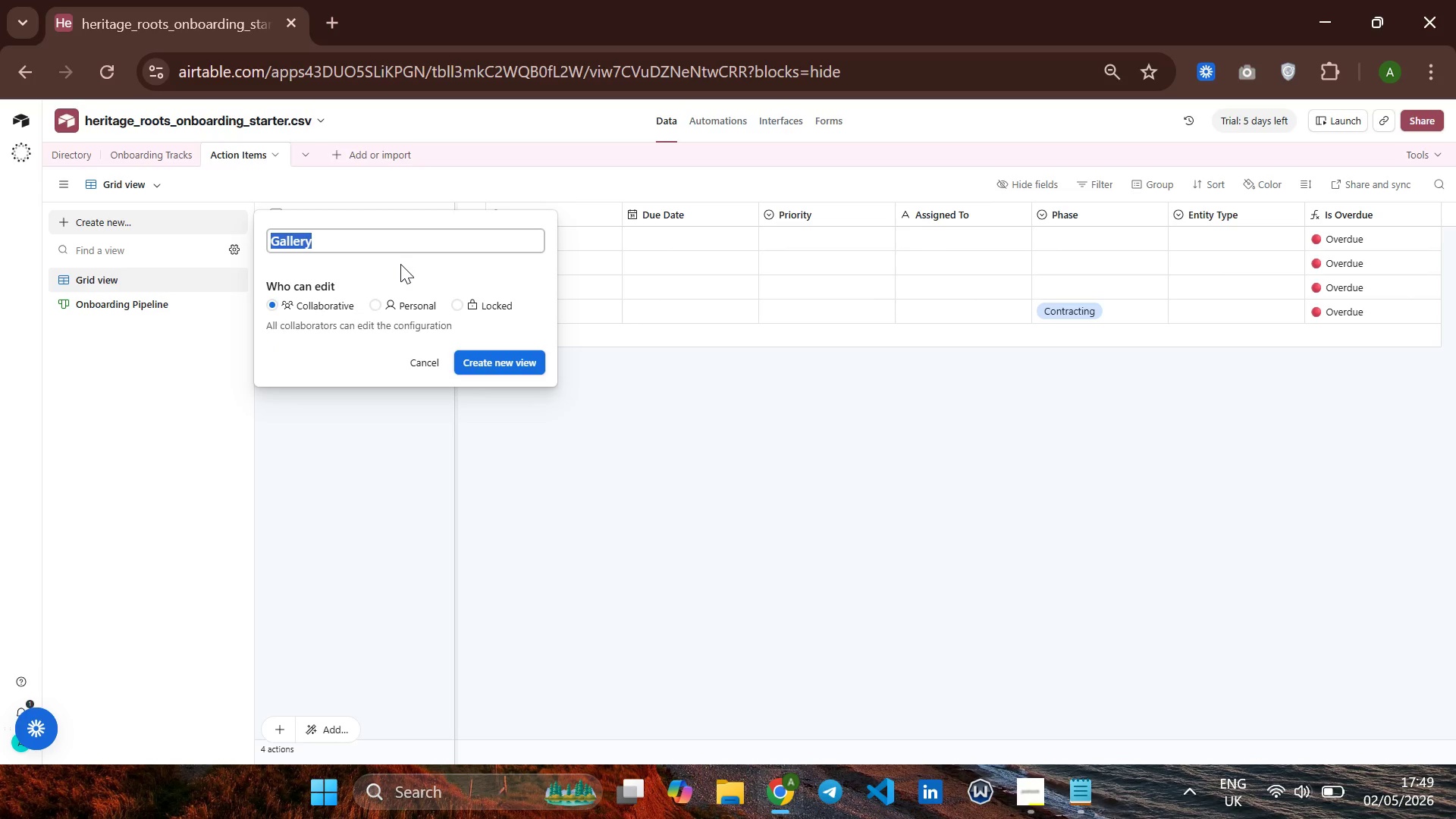 
wait(6.27)
 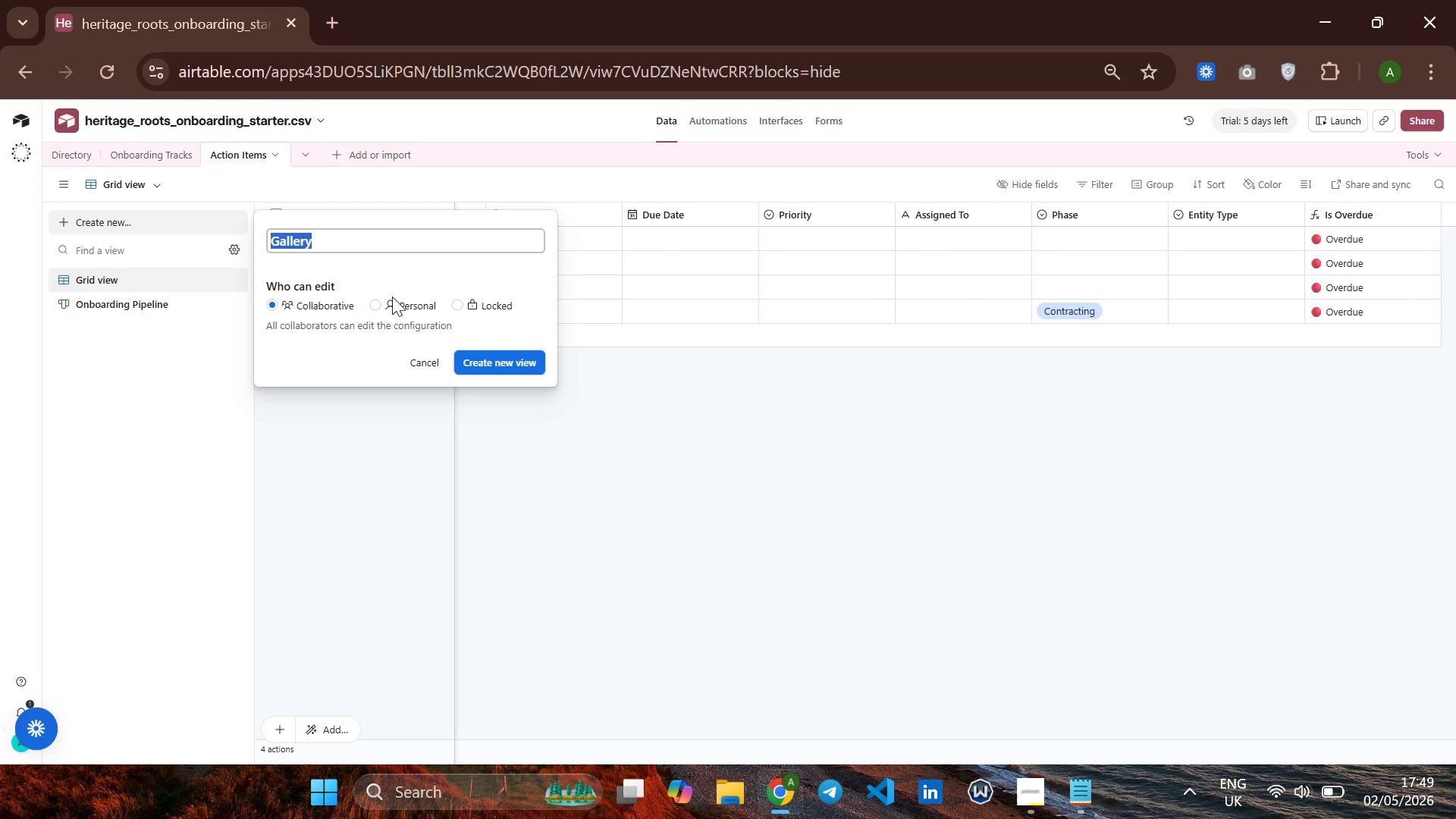 
key(Backspace)
type(Meet The Team )
 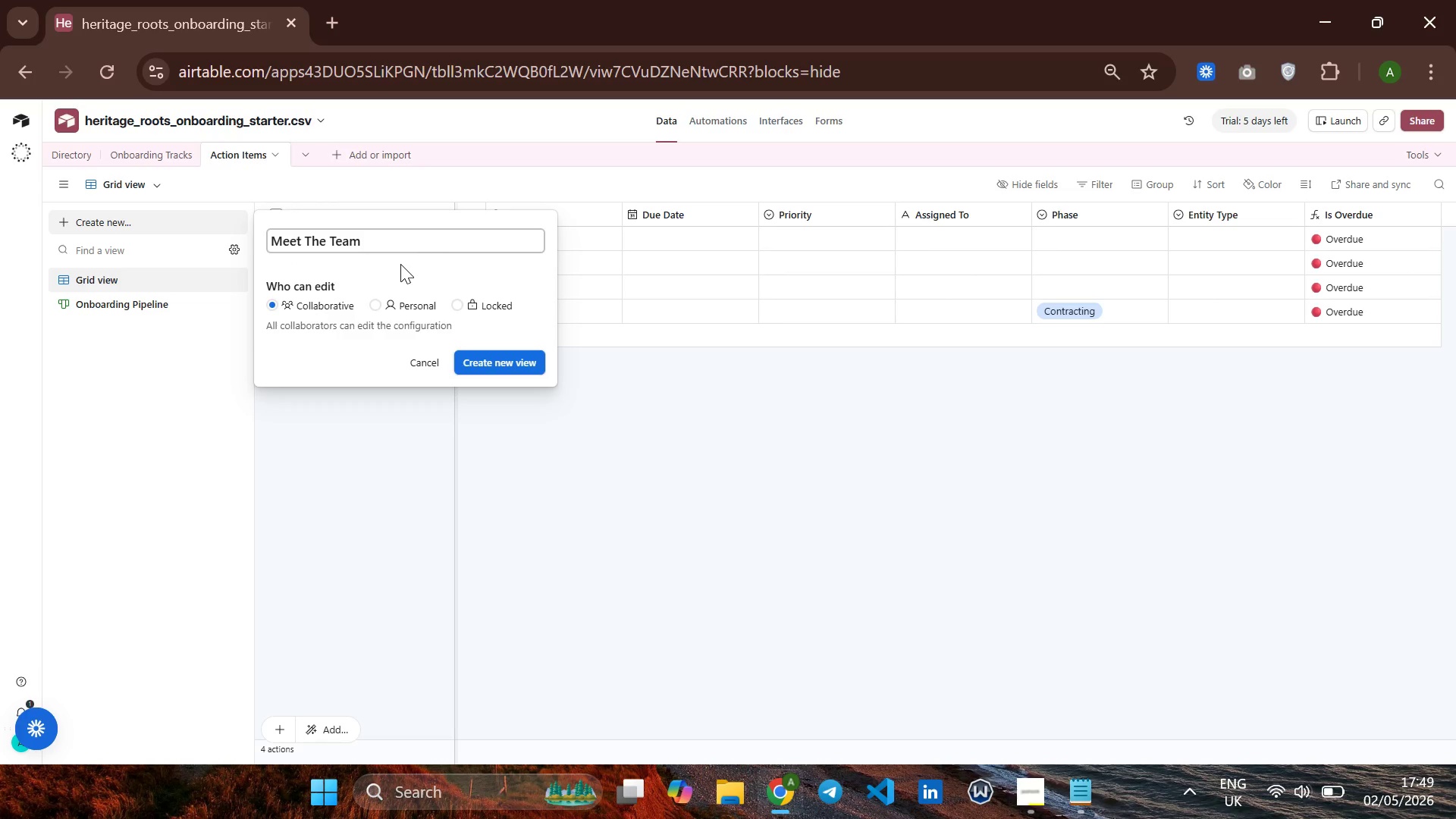 
type(& Suppliers)
 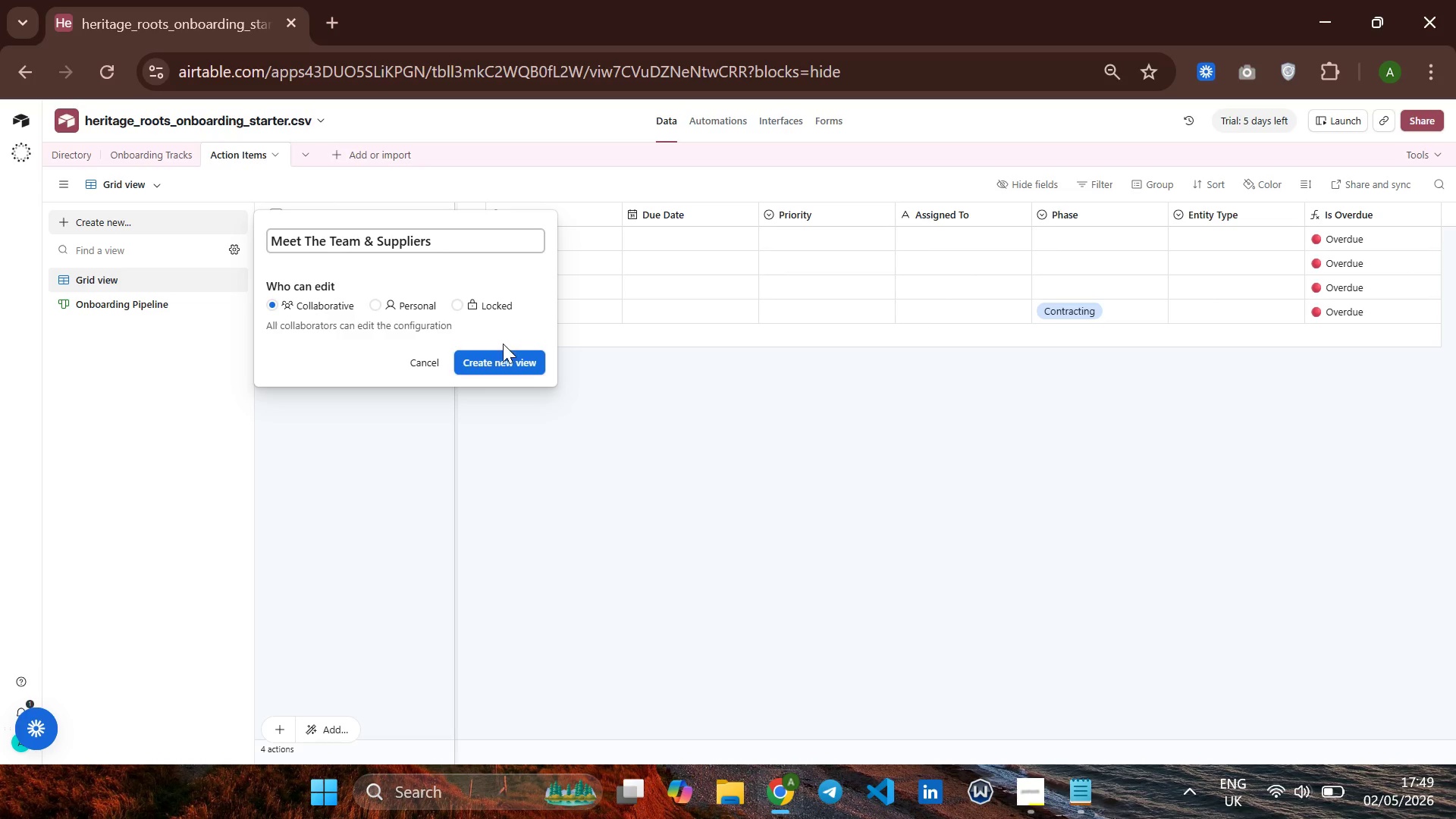 
left_click([500, 356])
 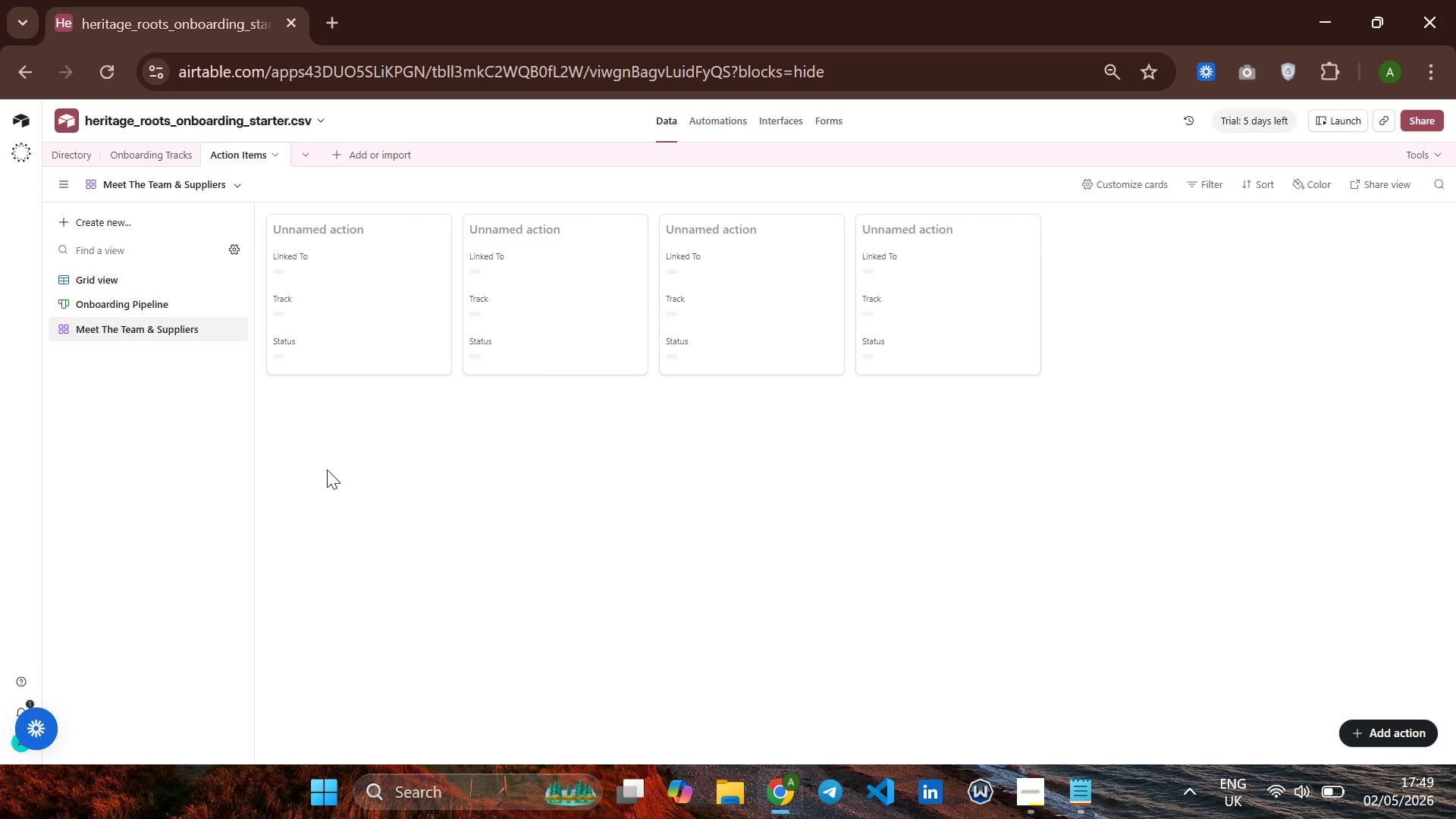 
wait(18.36)
 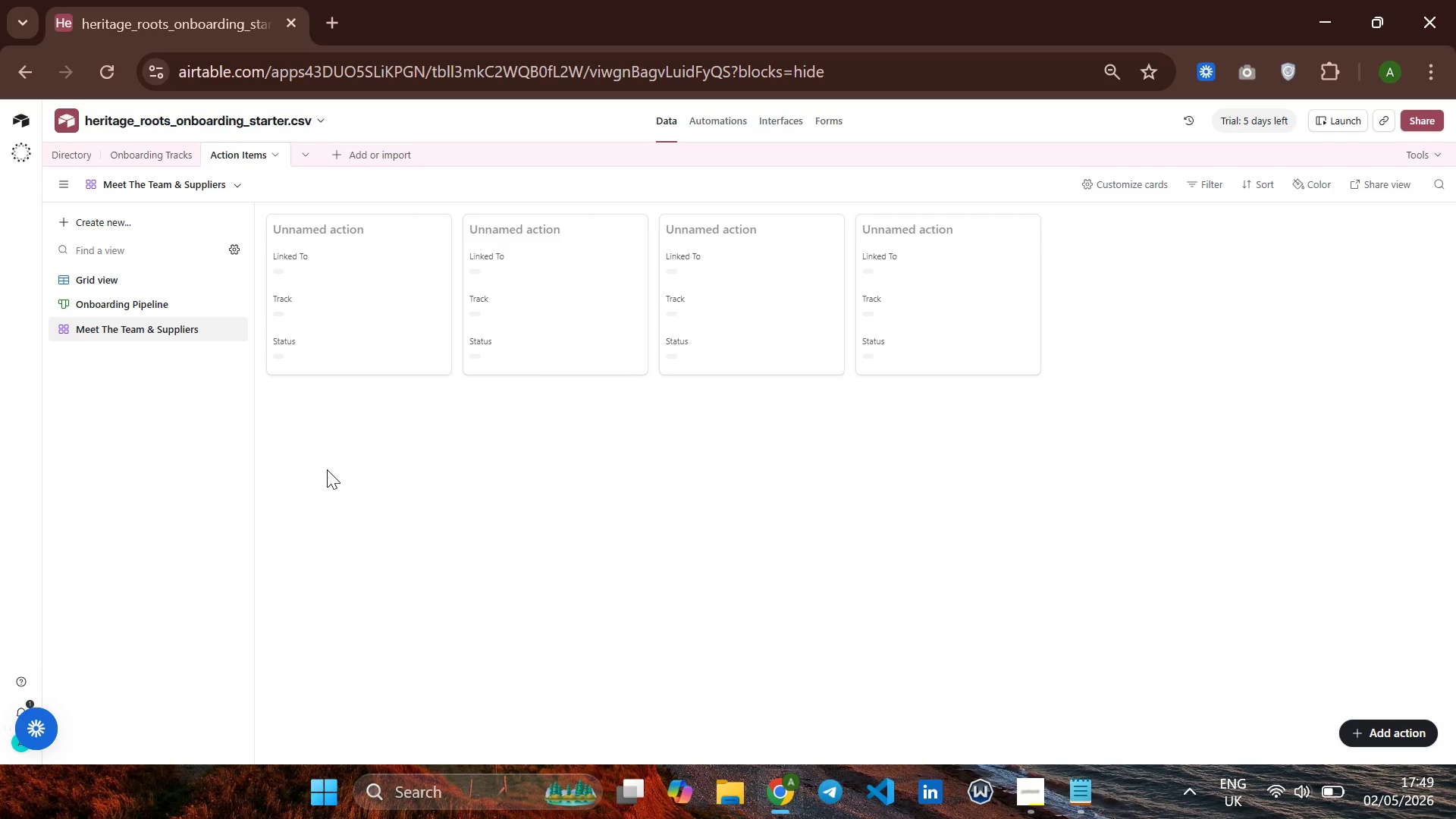 
left_click([378, 293])
 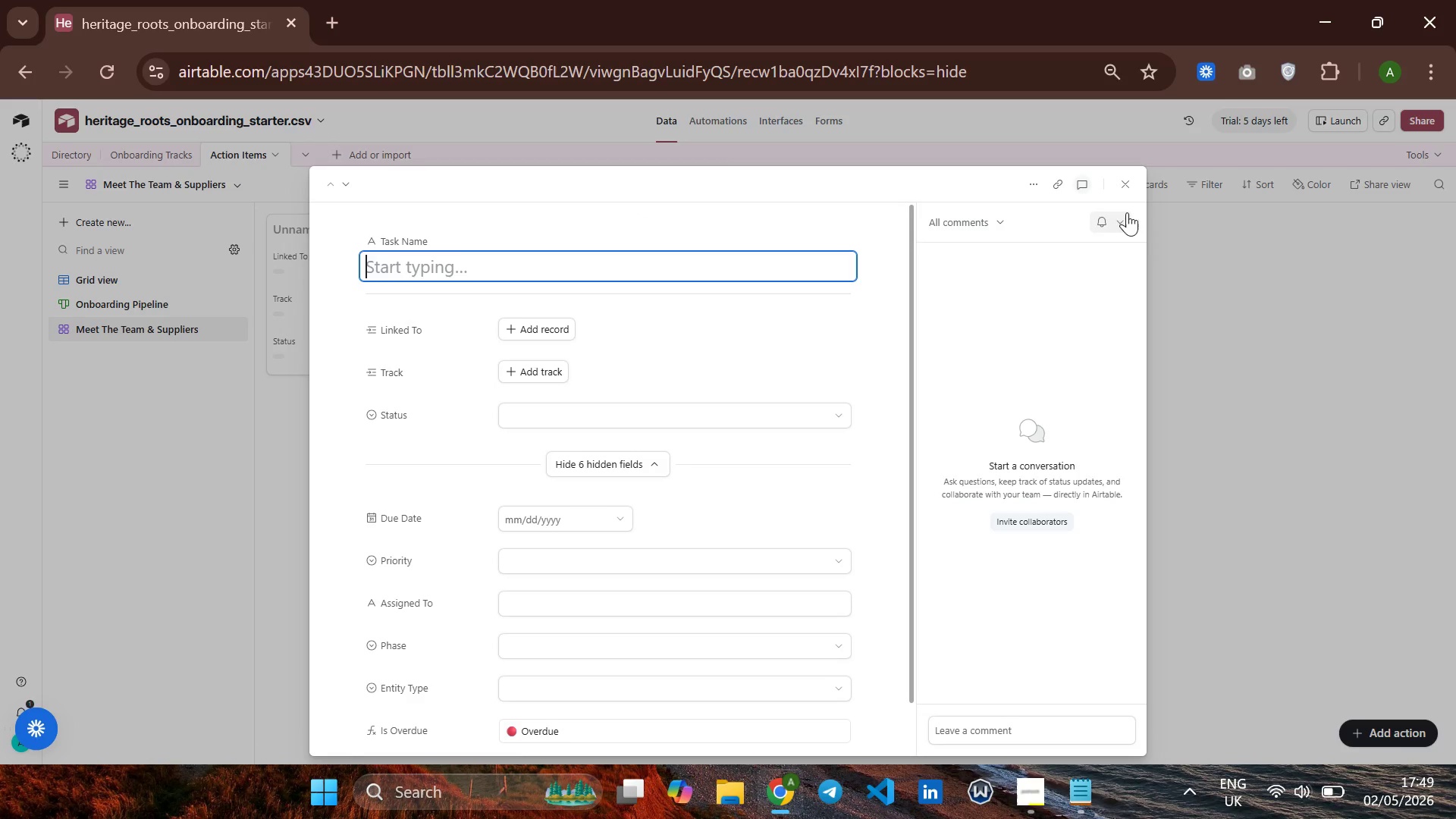 
left_click([1125, 183])
 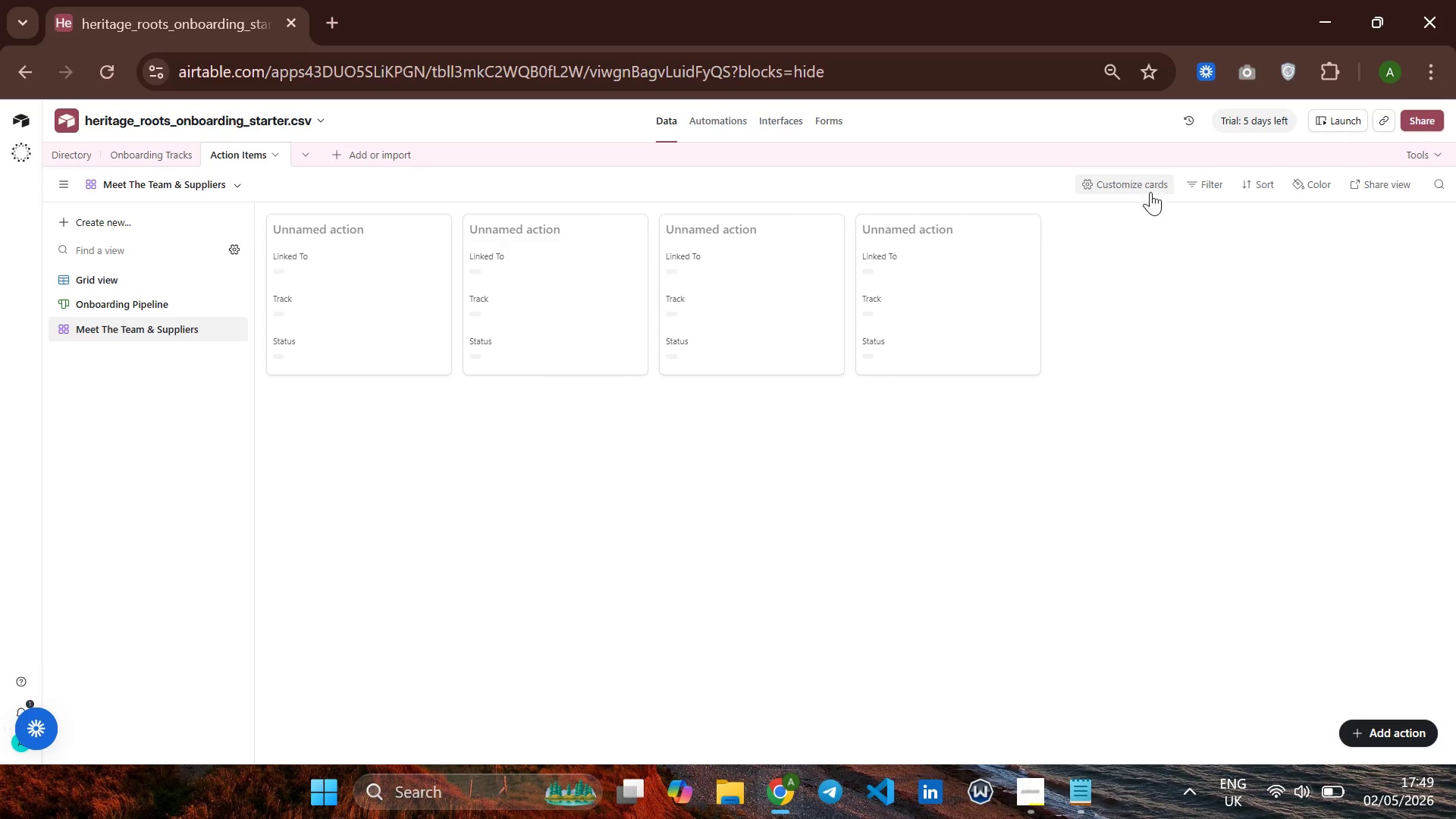 
wait(11.25)
 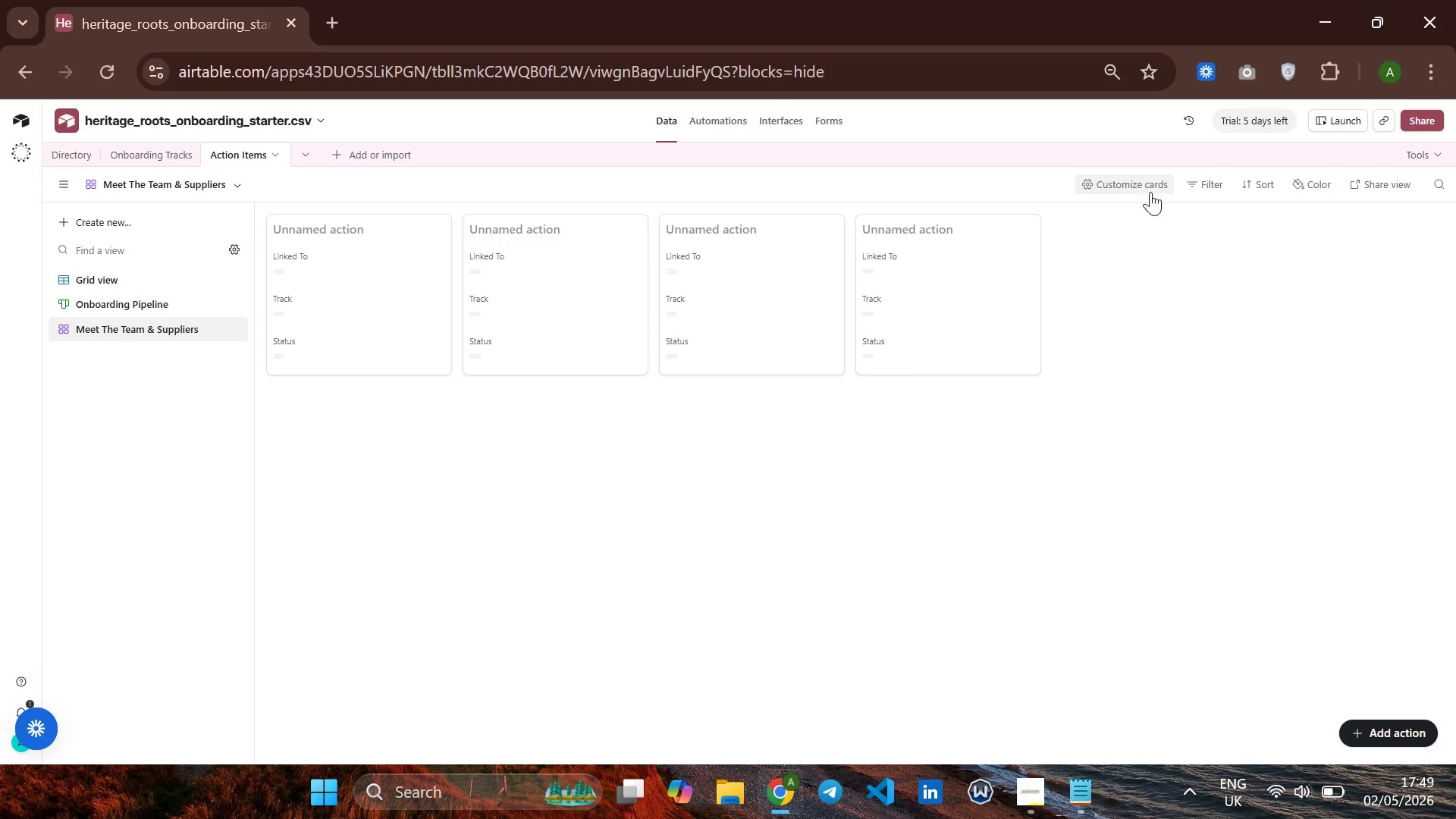 
left_click([1207, 181])
 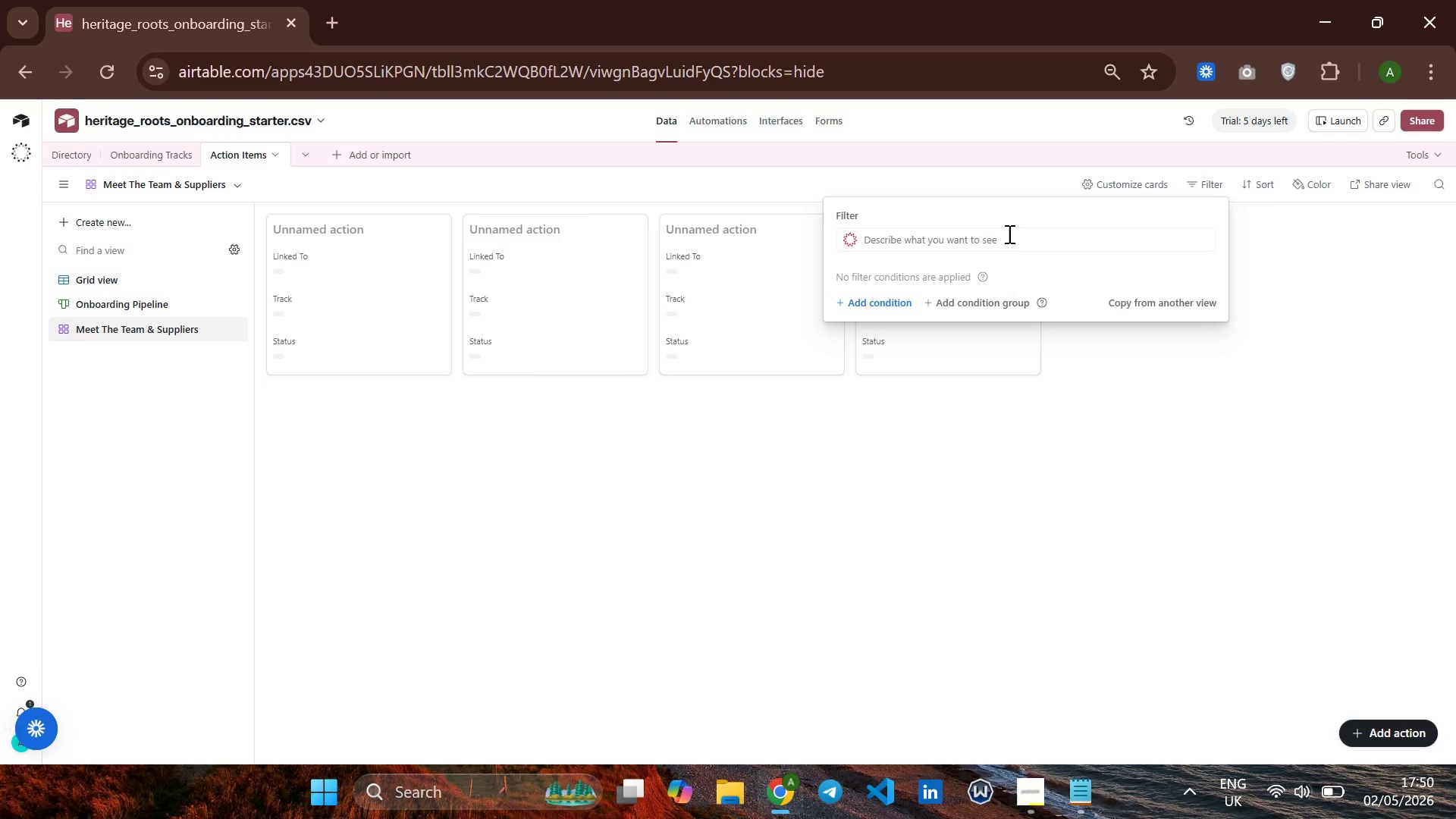 
wait(5.8)
 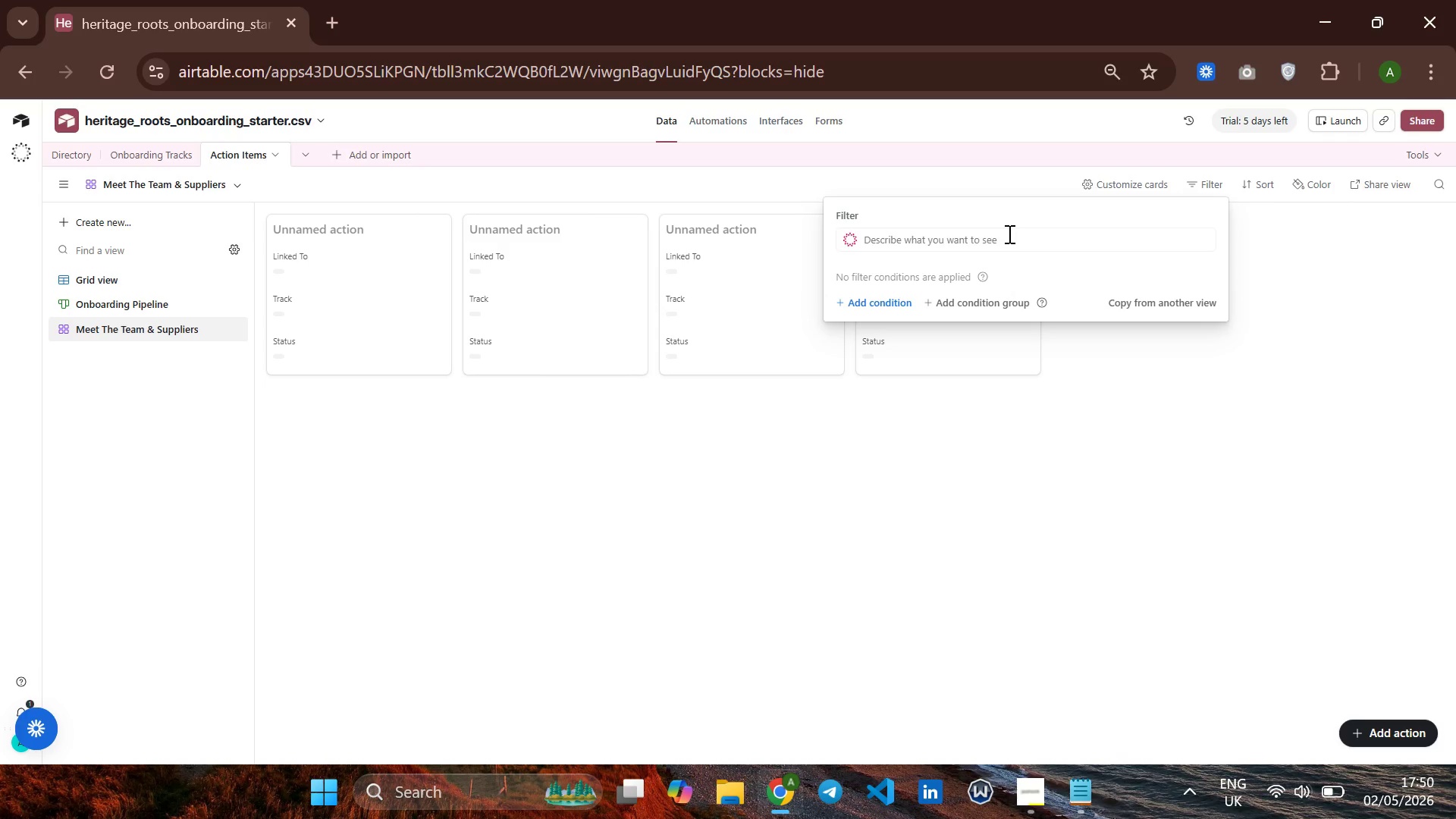 
left_click_drag(start_coordinate=[1288, 245], to_coordinate=[1291, 245])
 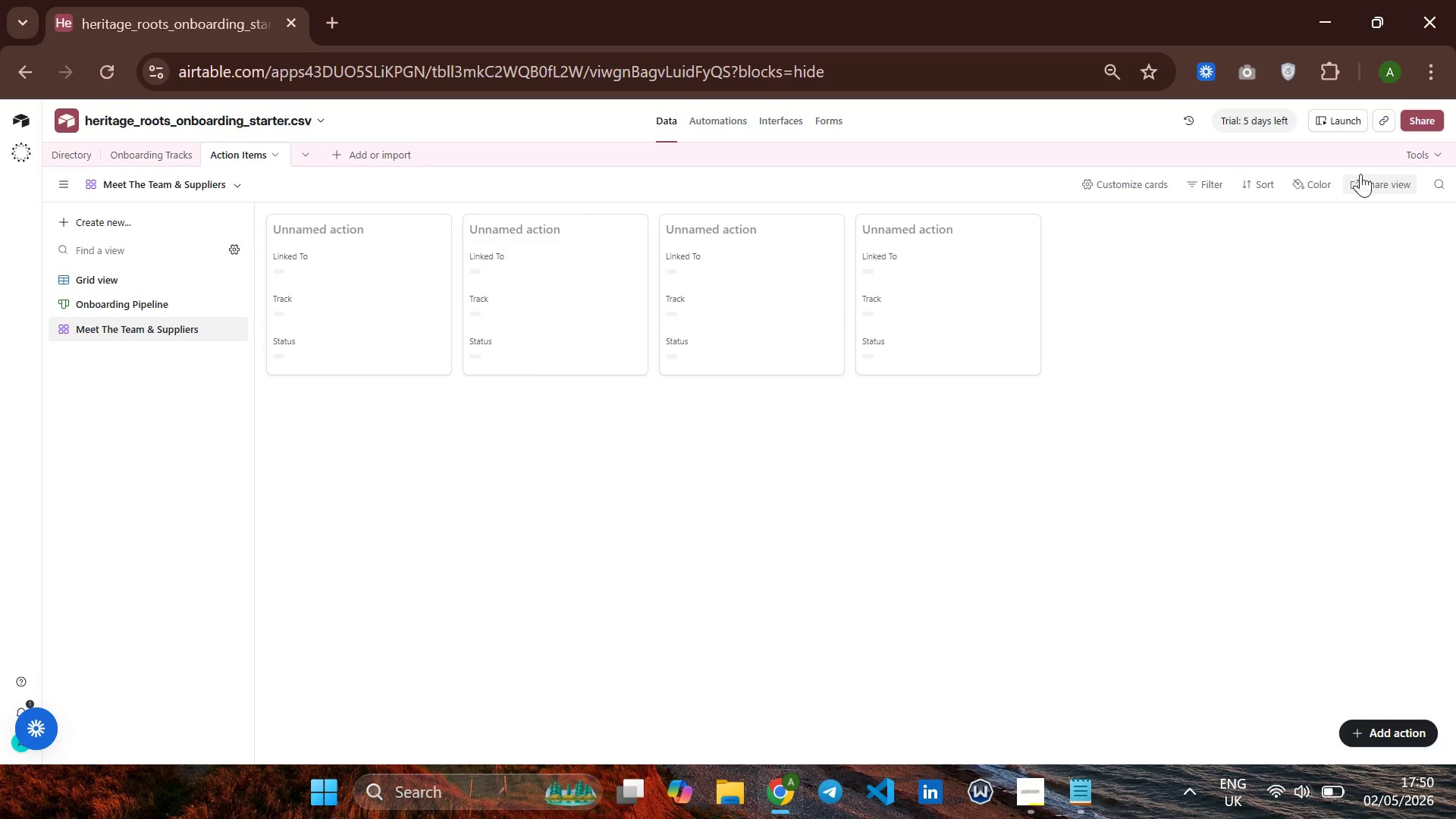 
left_click_drag(start_coordinate=[1376, 165], to_coordinate=[1381, 165])
 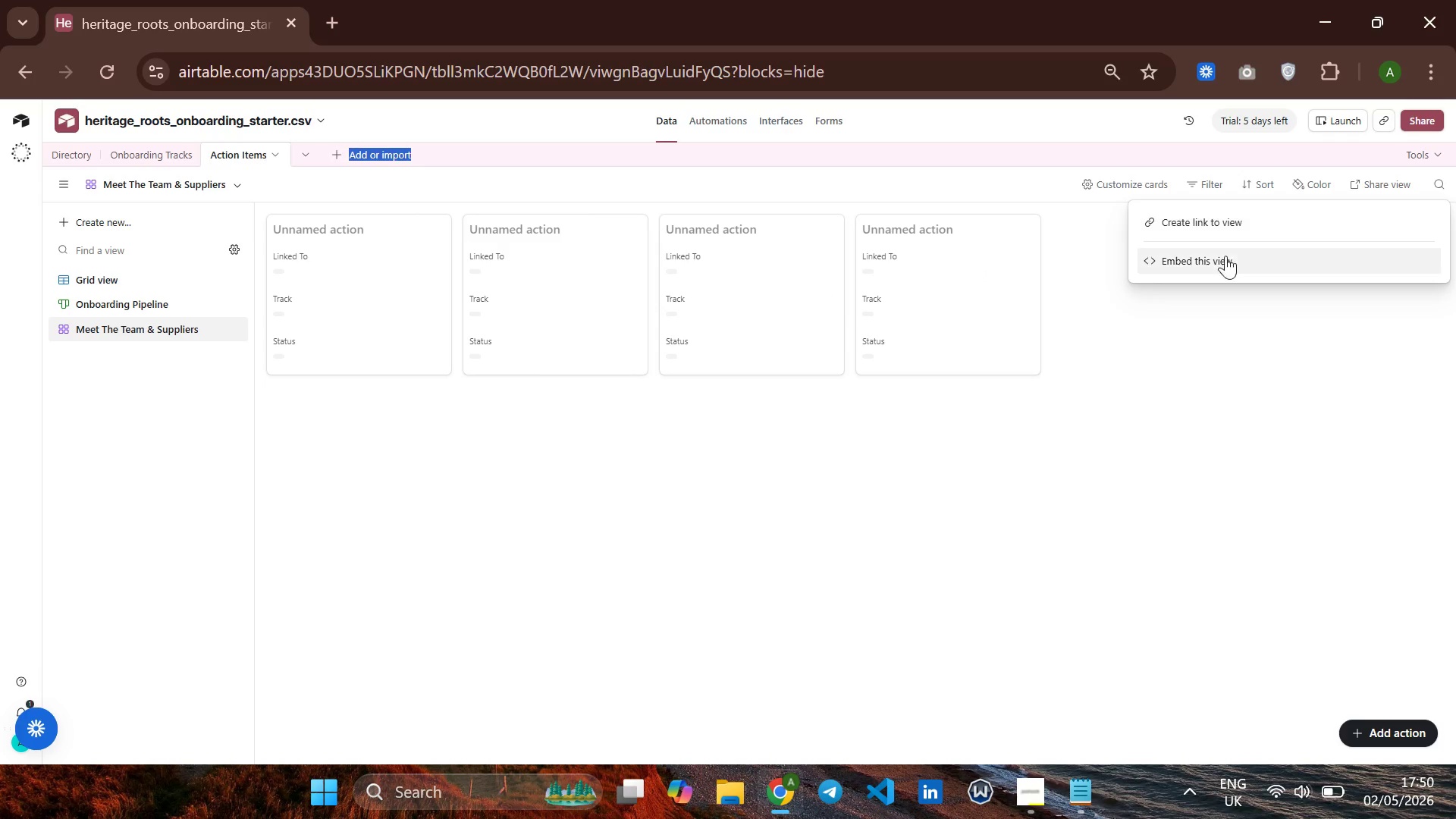 
left_click([1096, 371])
 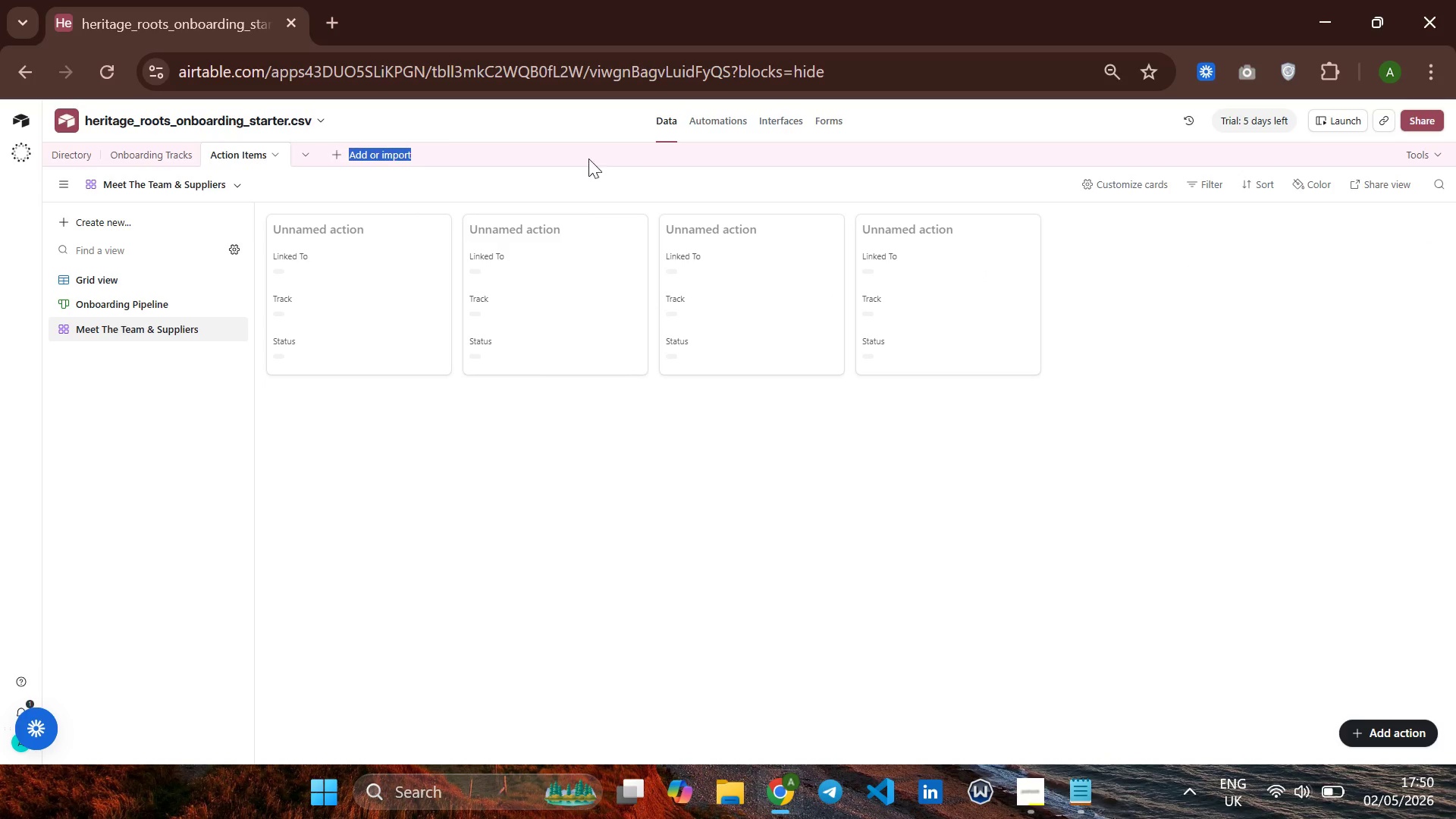 
left_click([407, 155])
 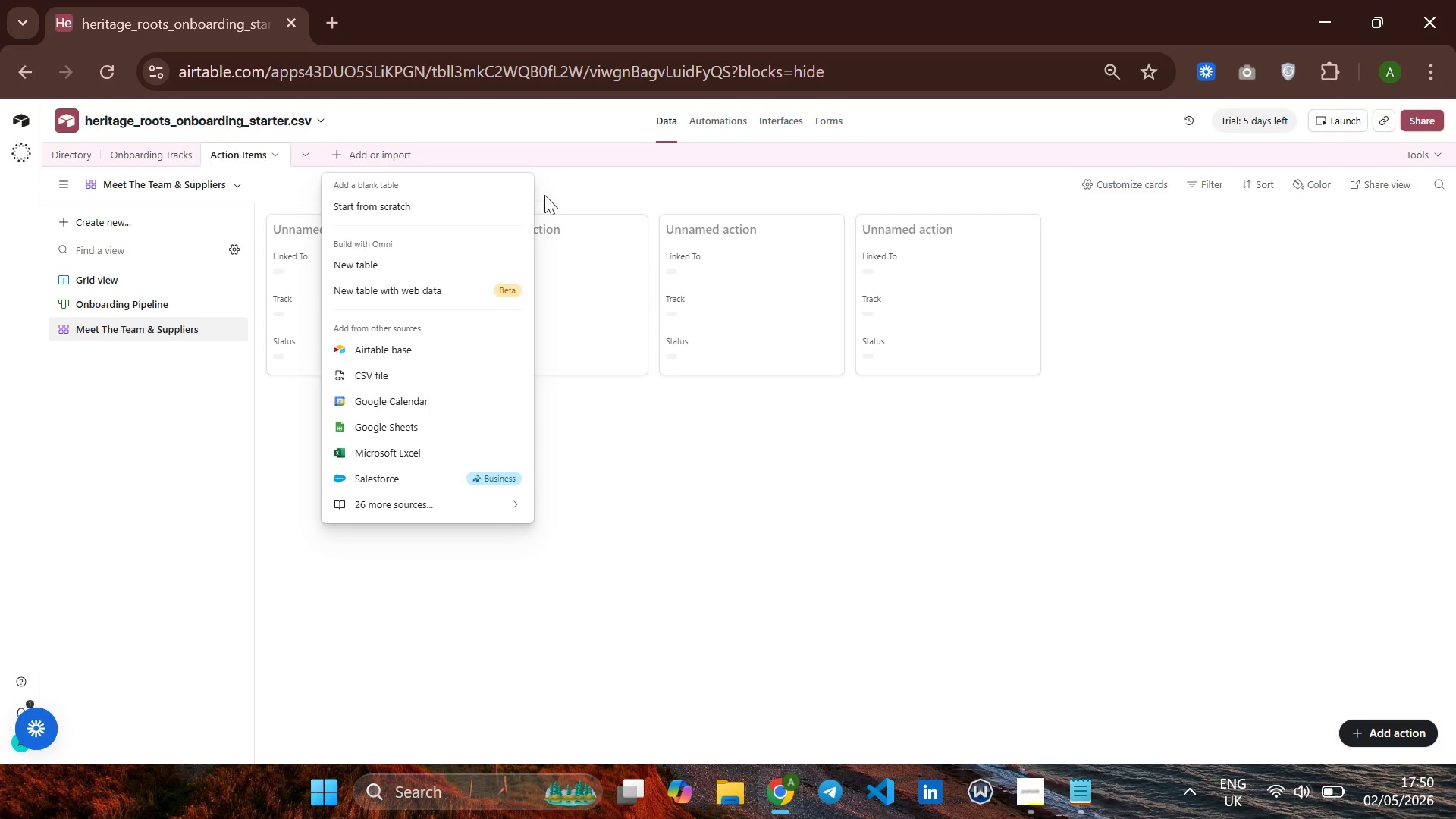 
left_click_drag(start_coordinate=[581, 193], to_coordinate=[587, 193])
 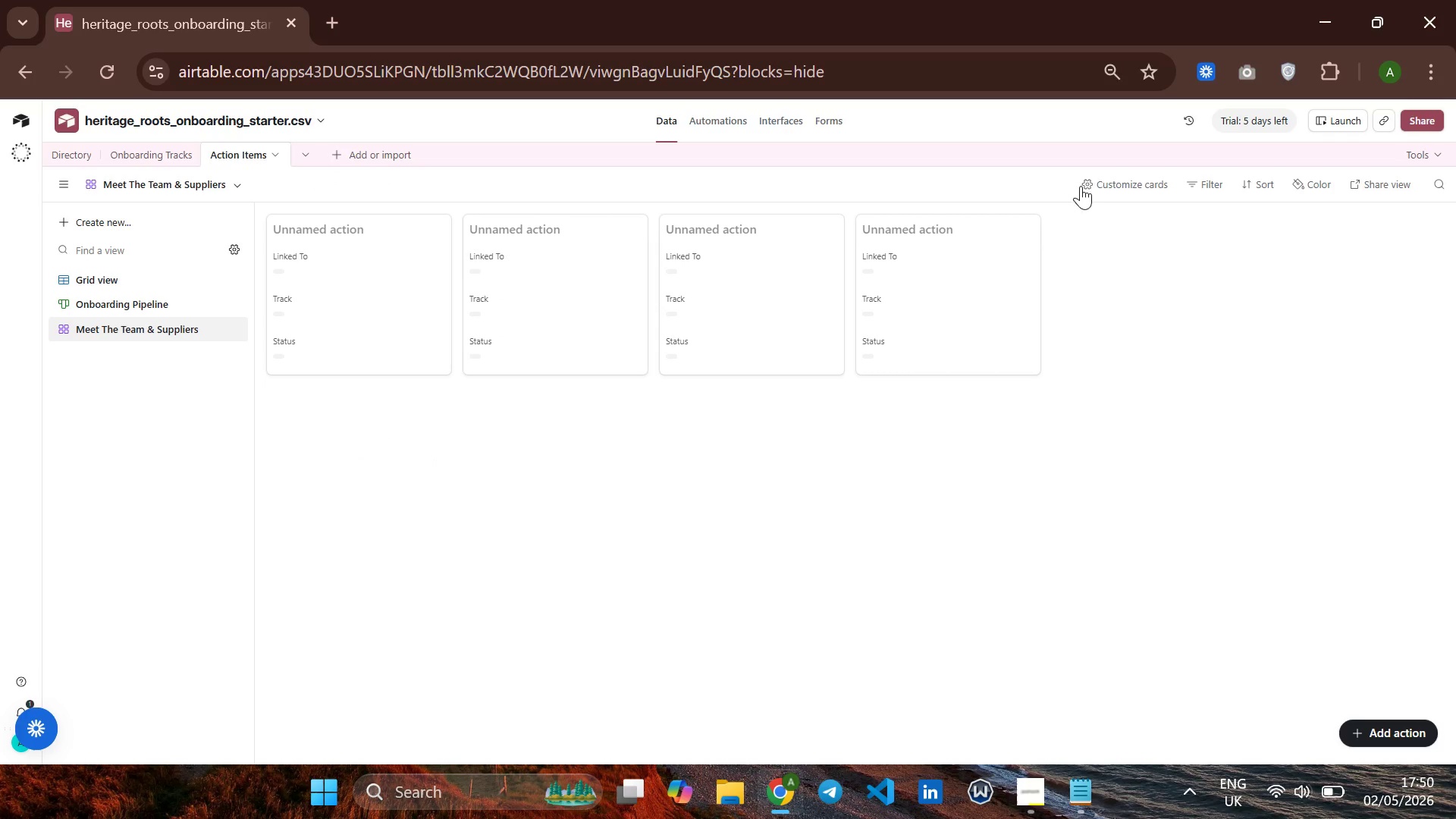 
left_click([1099, 180])
 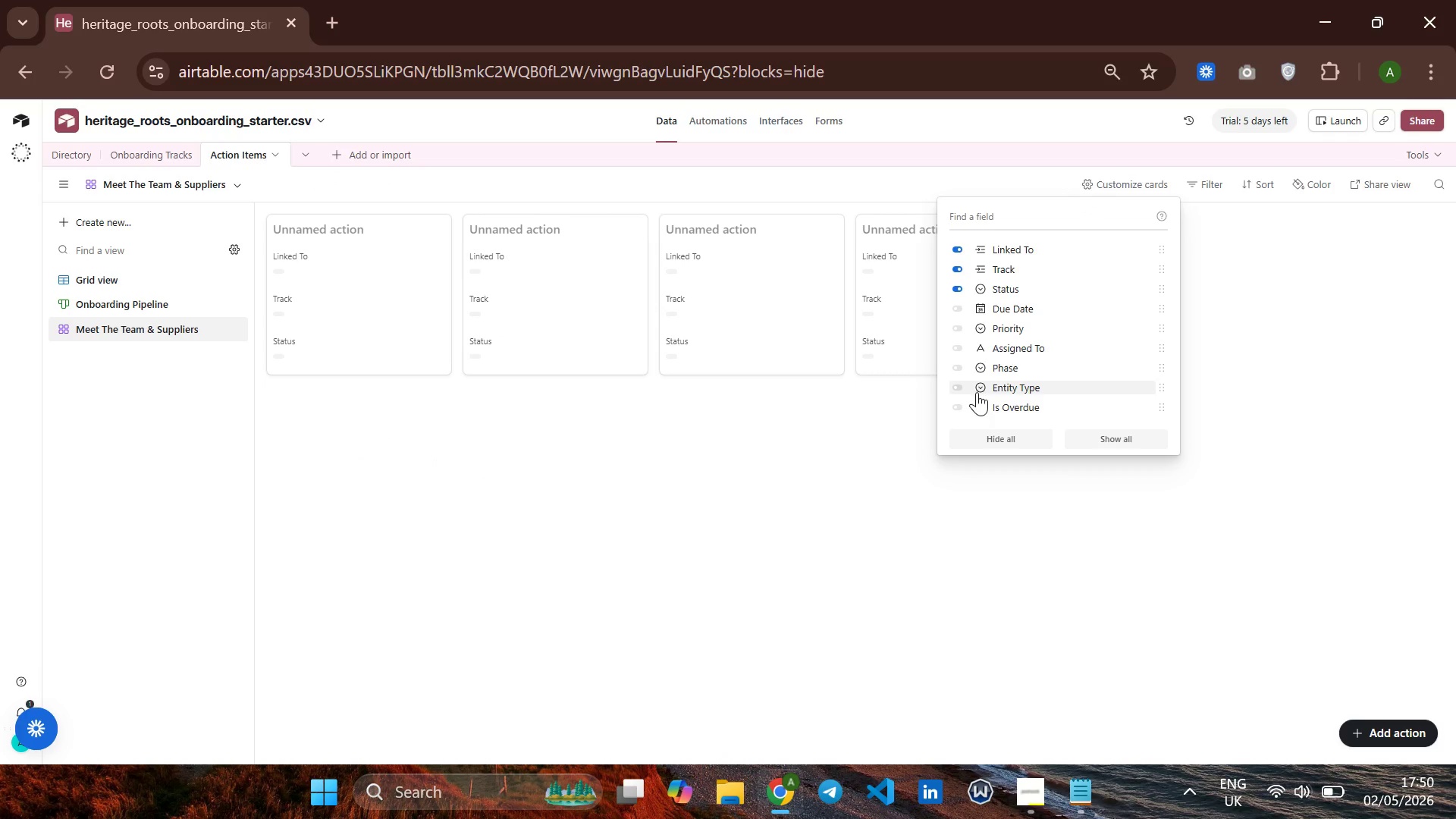 
wait(6.88)
 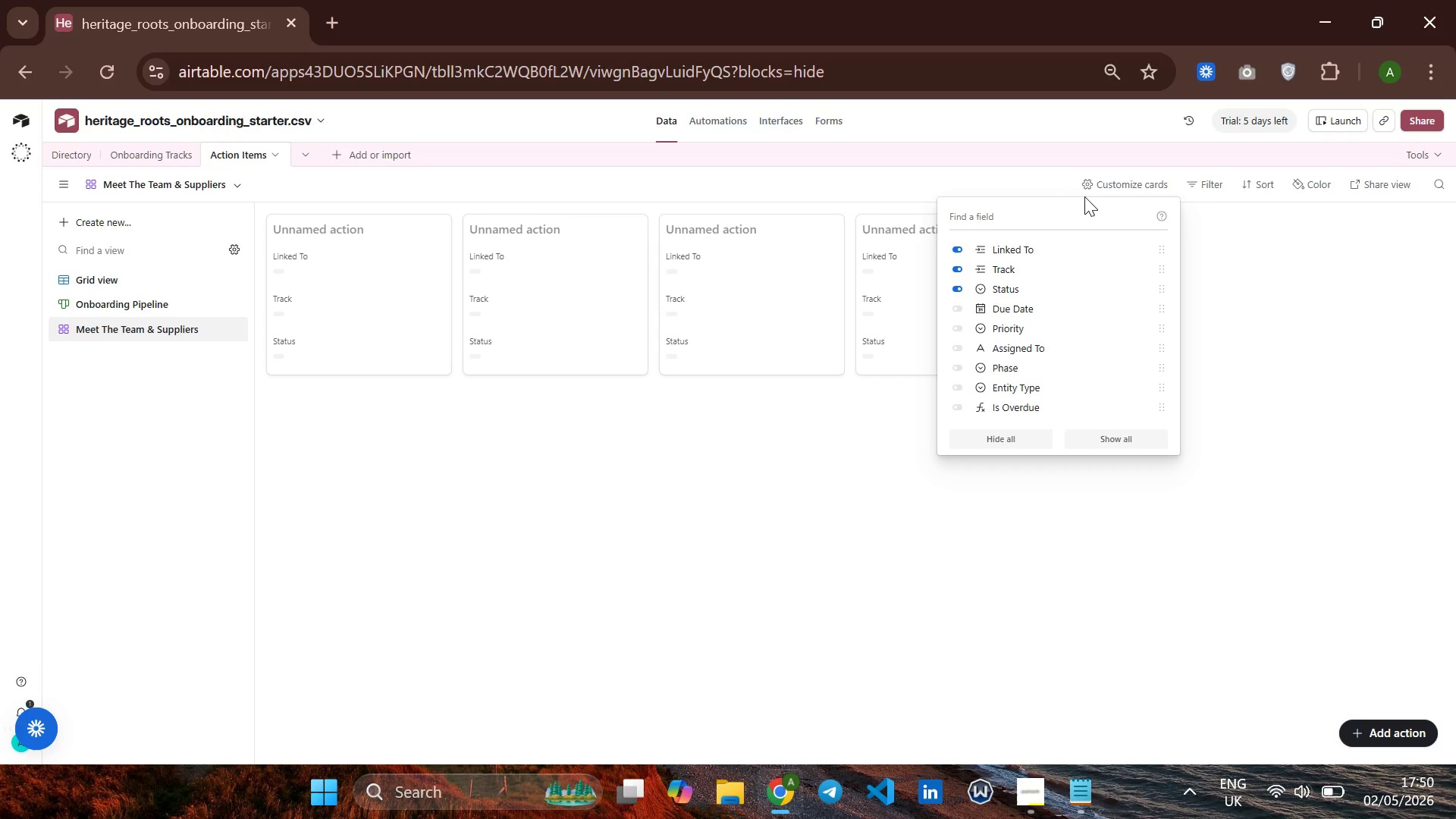 
scroll: coordinate [971, 345], scroll_direction: none, amount: 0.0
 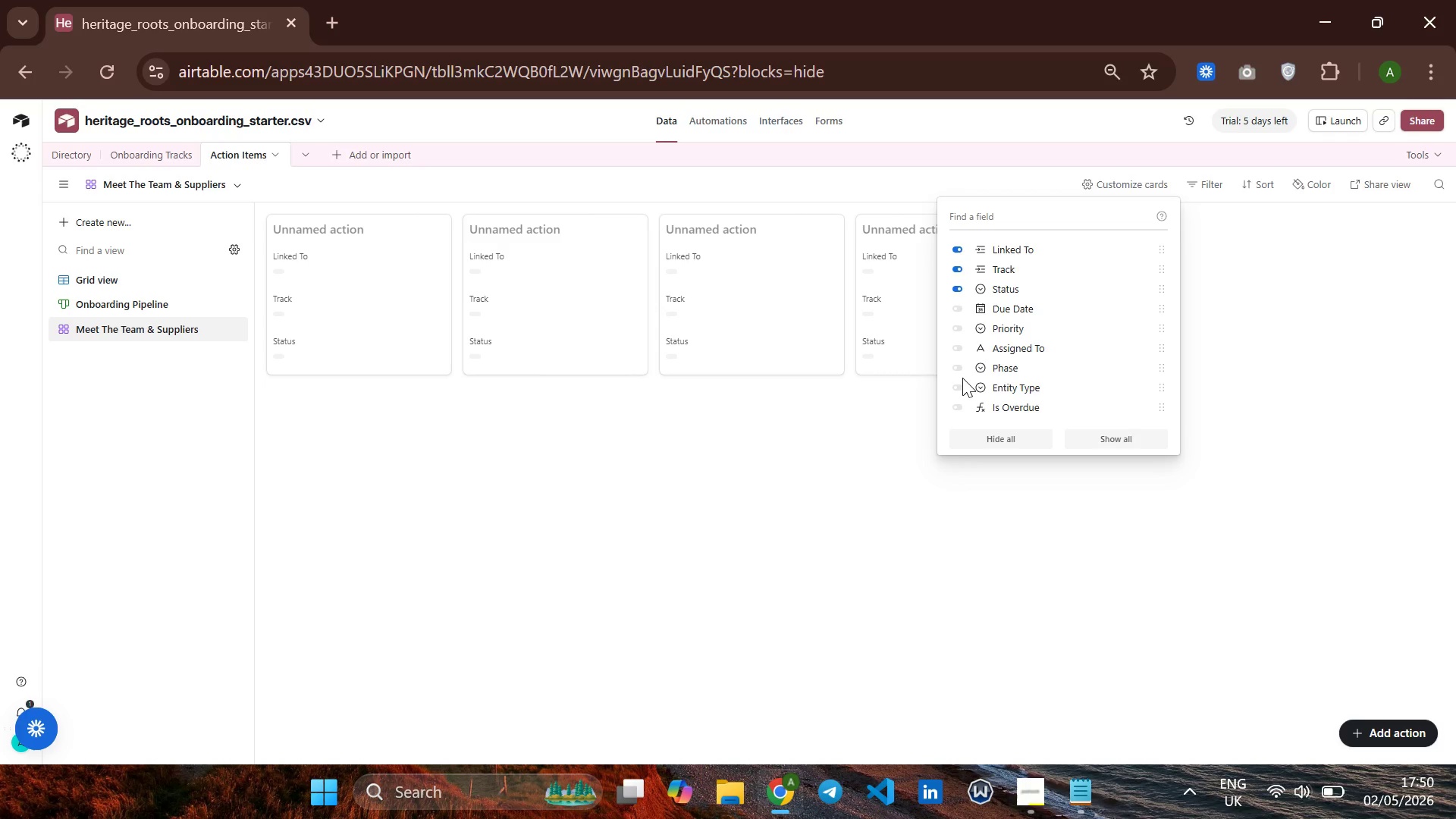 
wait(6.92)
 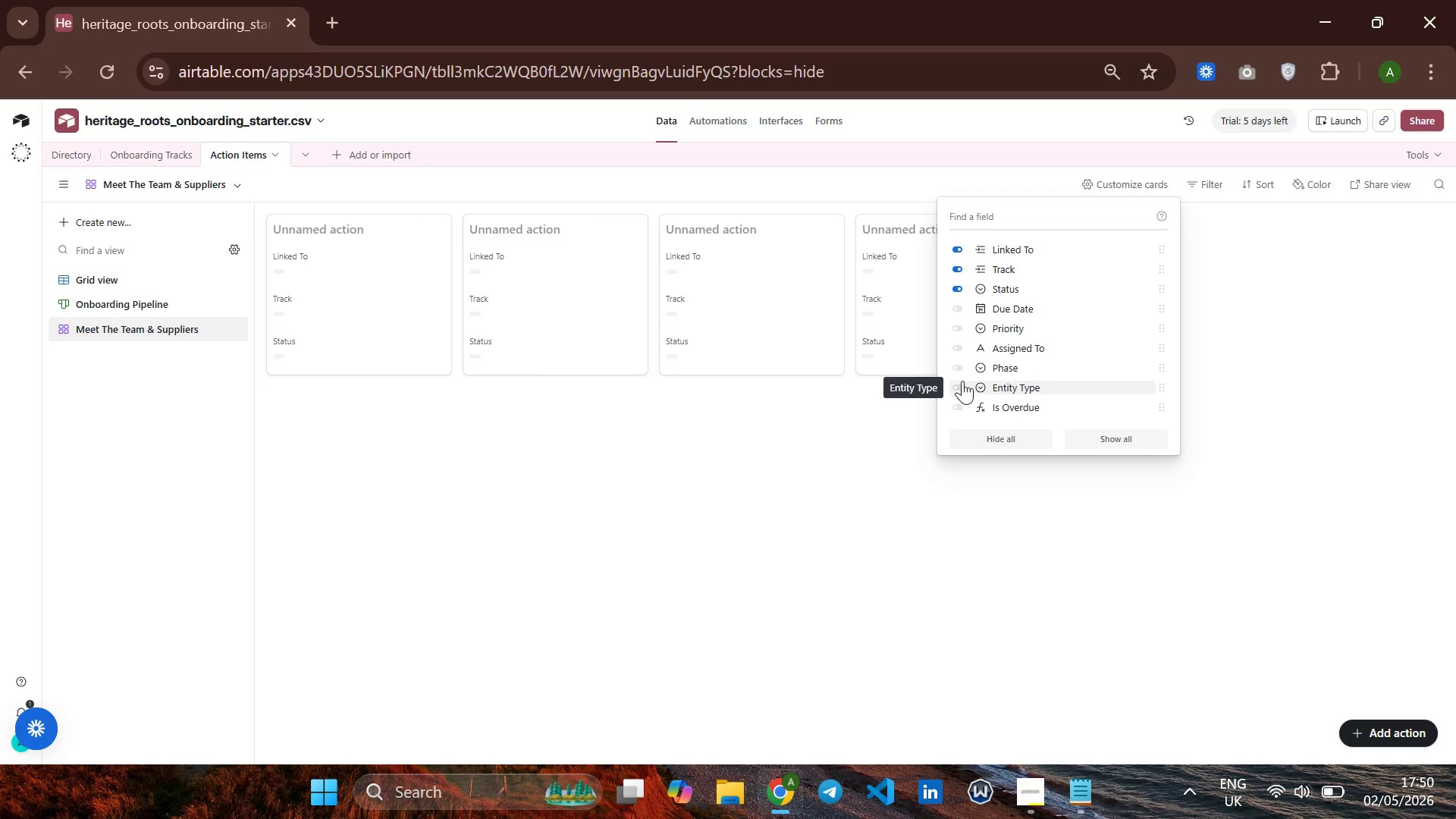 
scroll: coordinate [969, 328], scroll_direction: down, amount: 2.0
 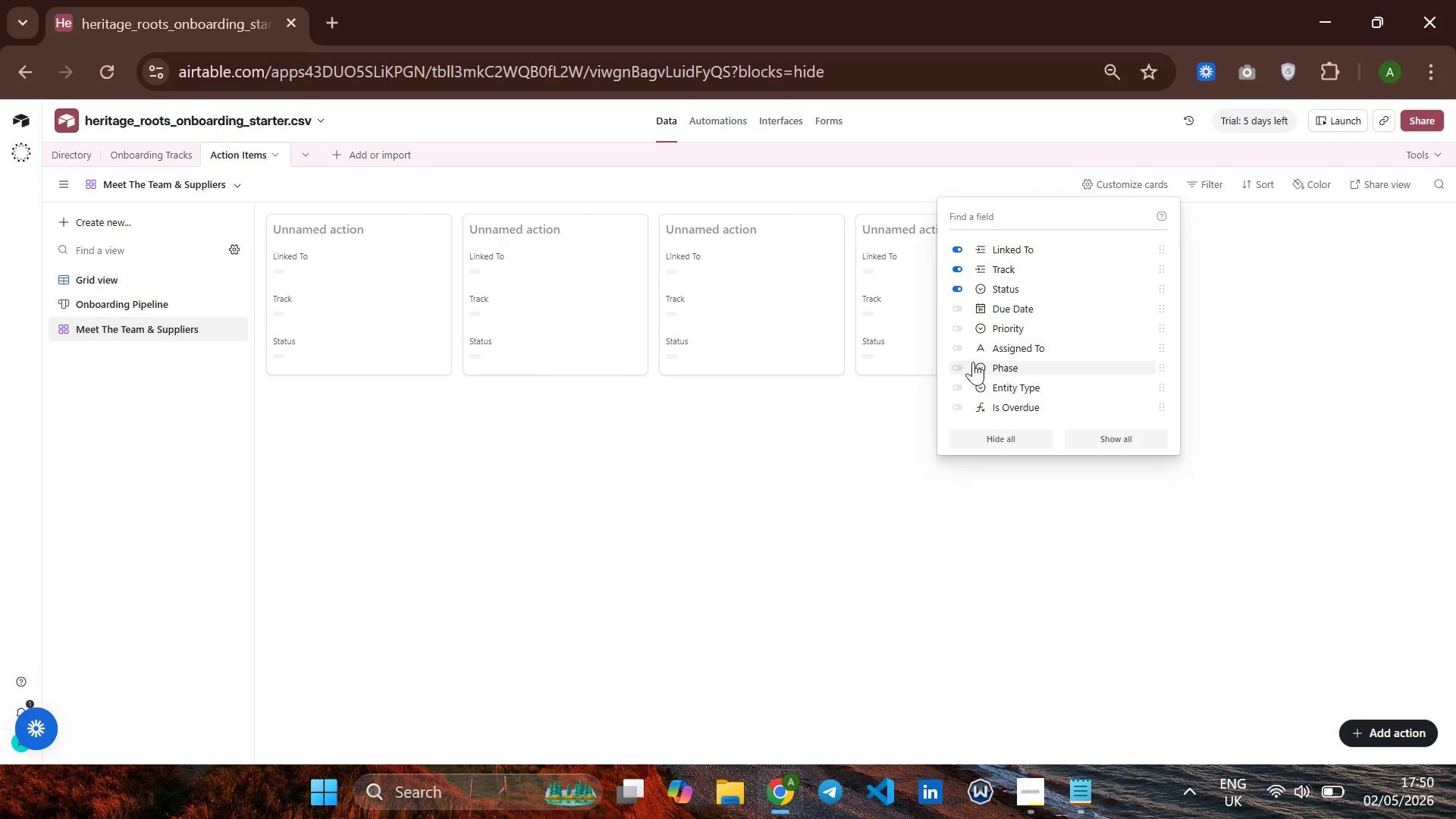 
mouse_move([961, 381])